 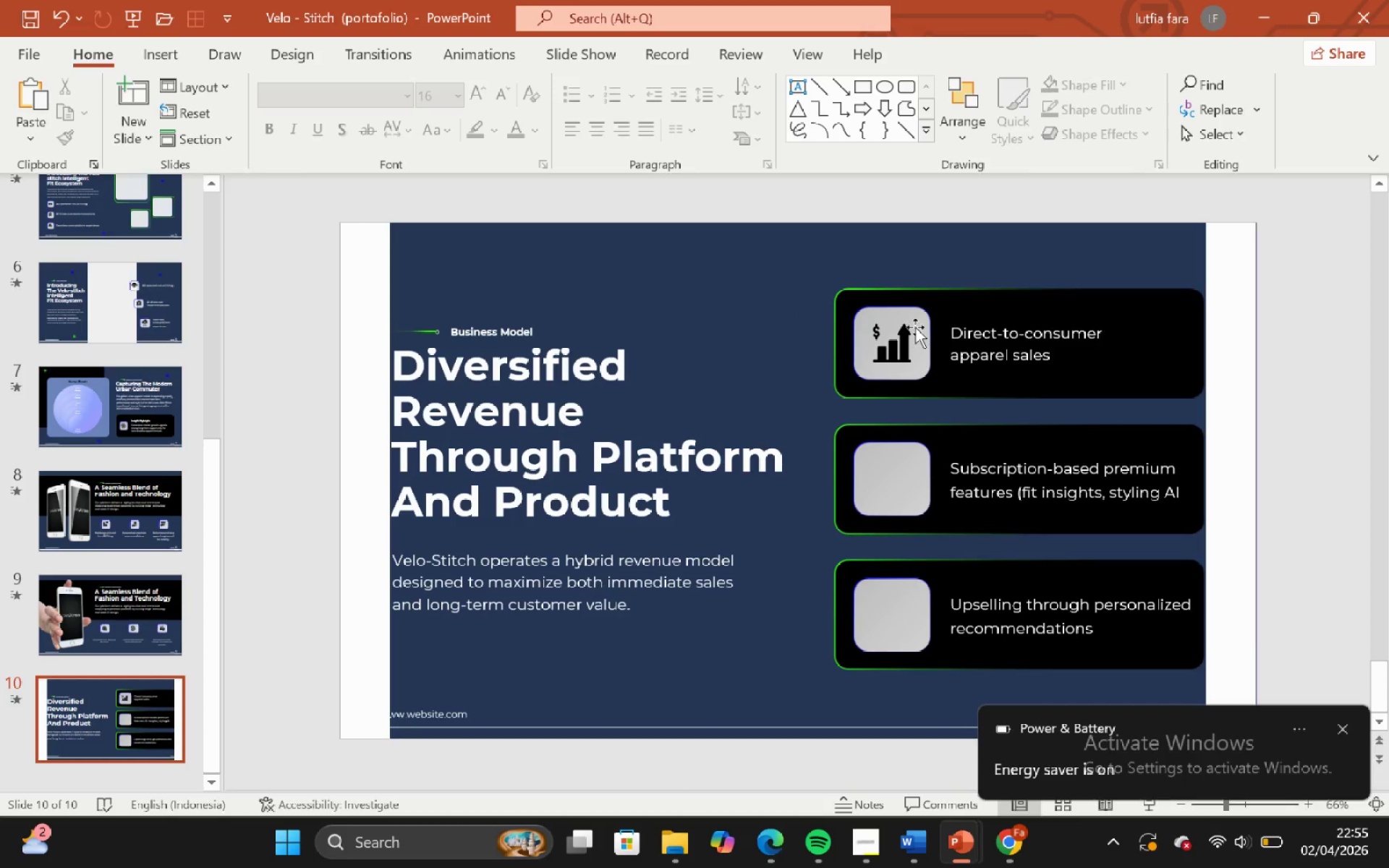 
left_click([909, 339])
 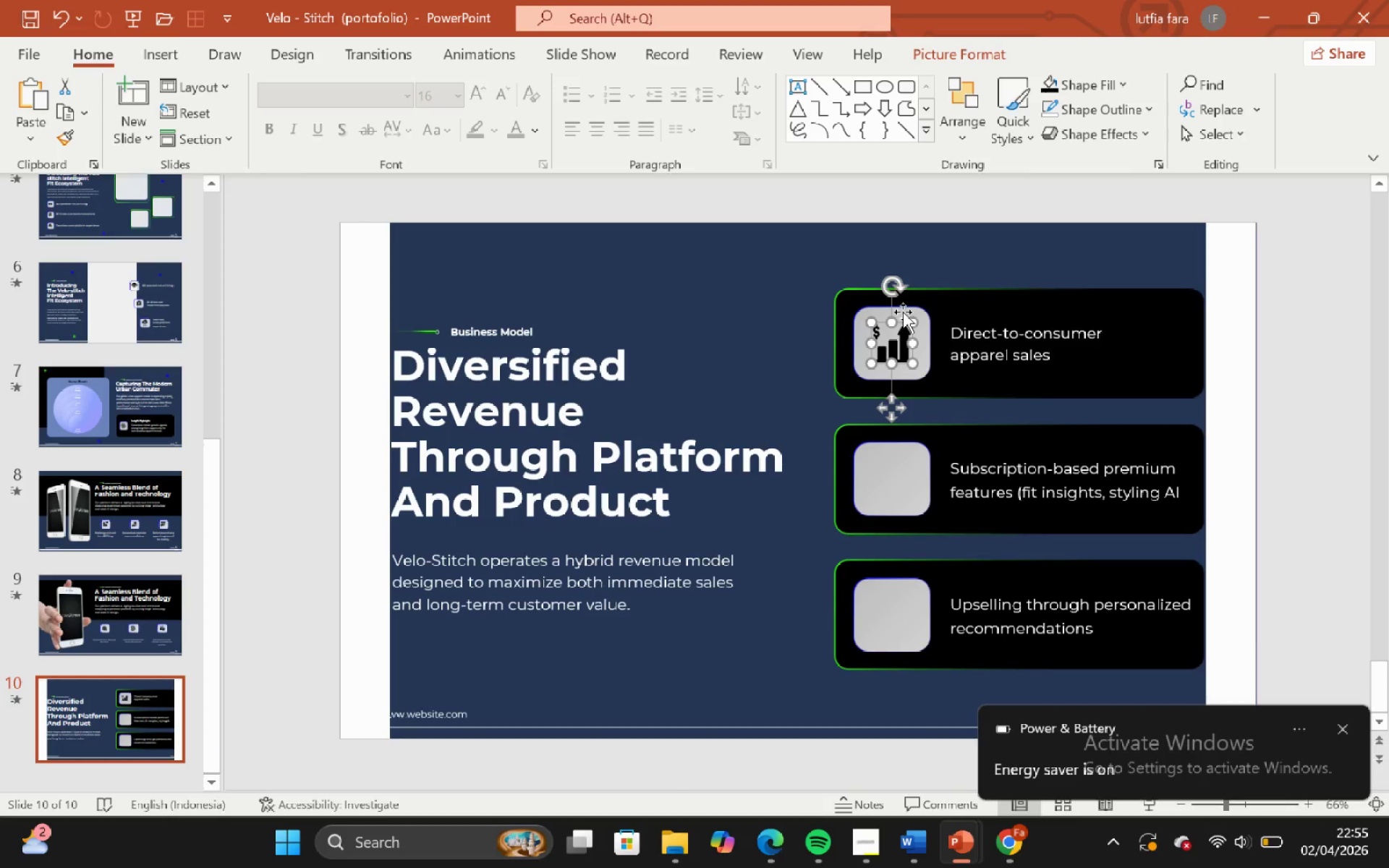 
hold_key(key=ShiftLeft, duration=0.53)
left_click([903, 309])
 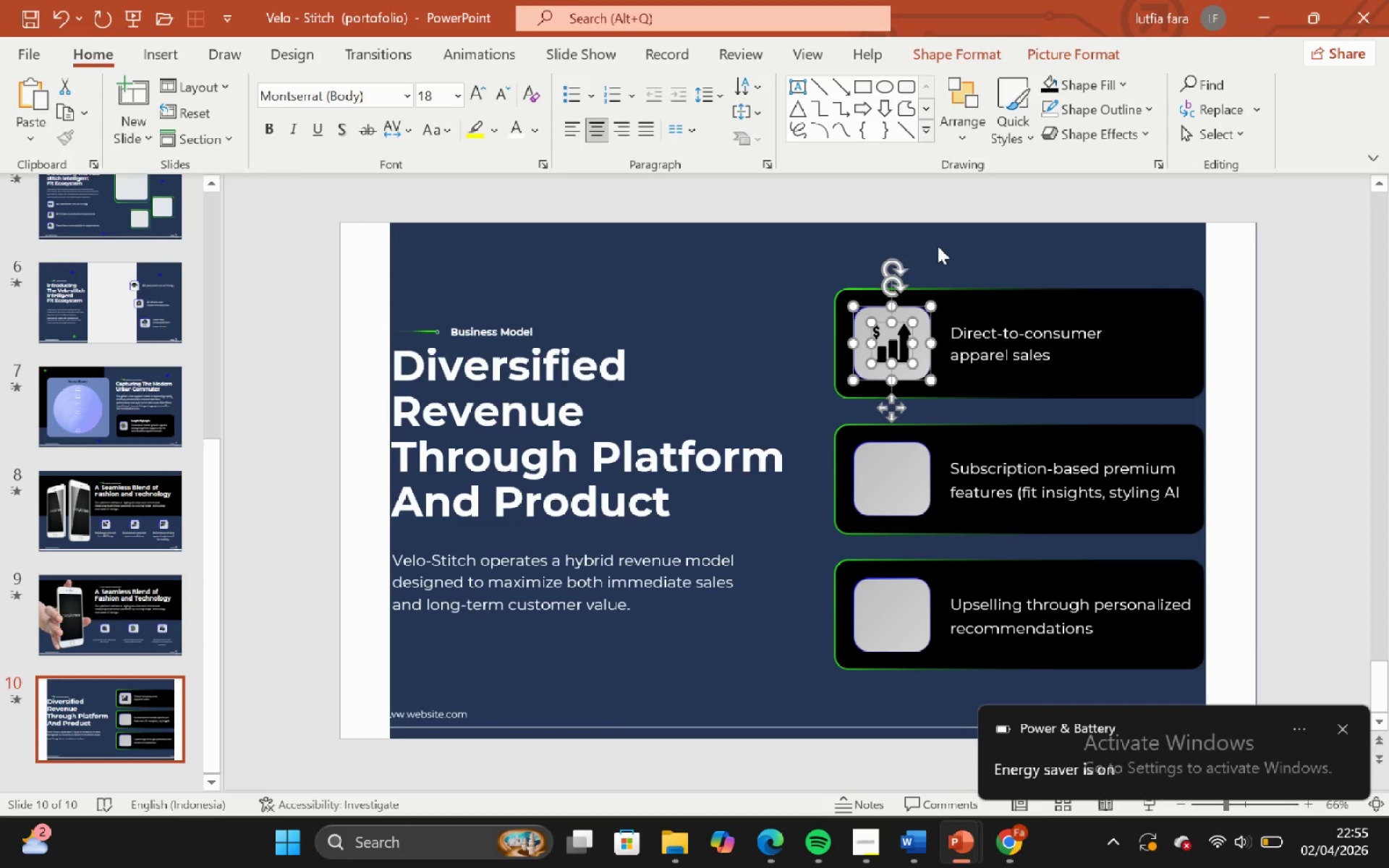 
double_click([938, 245])
 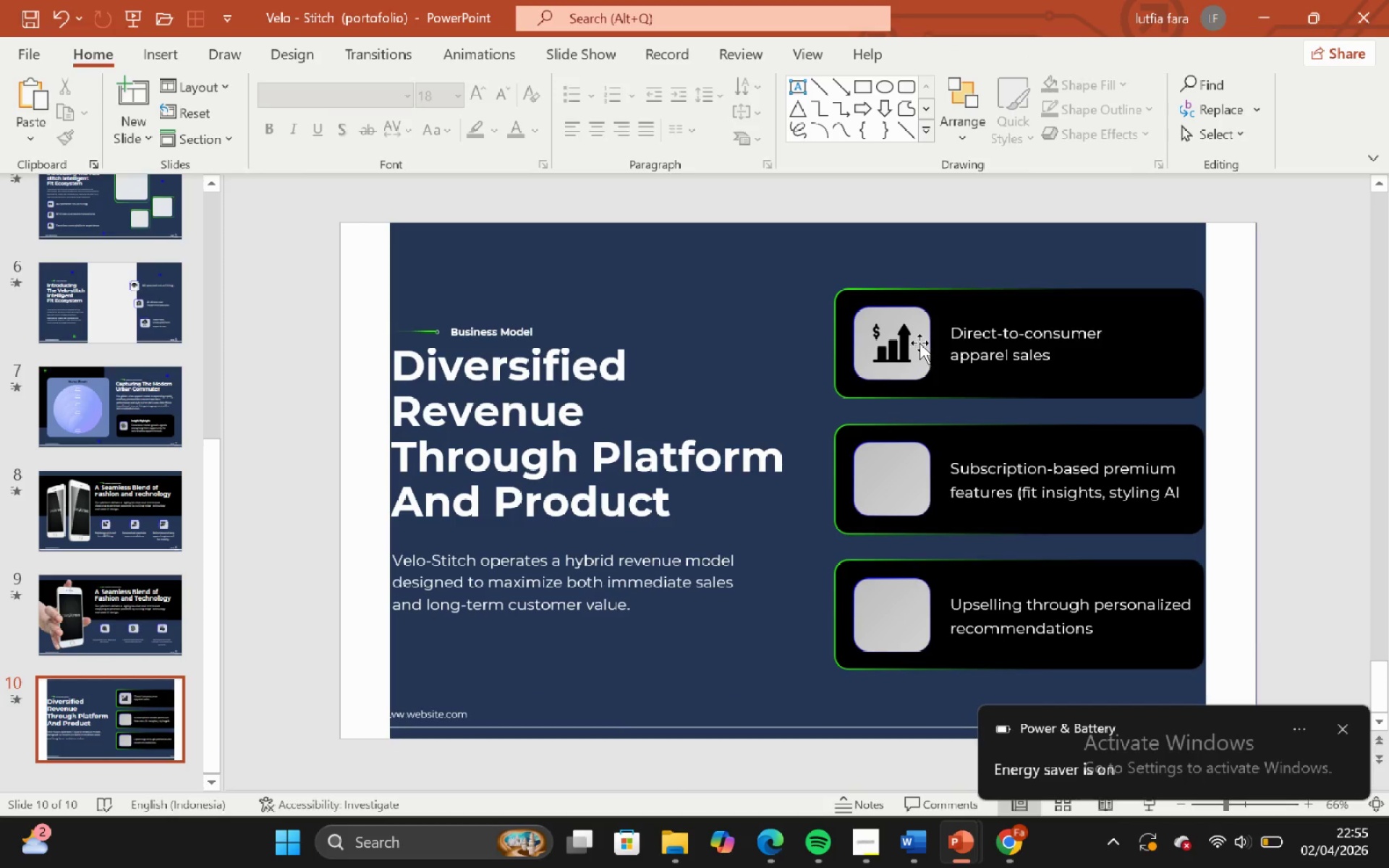 
left_click([917, 340])
 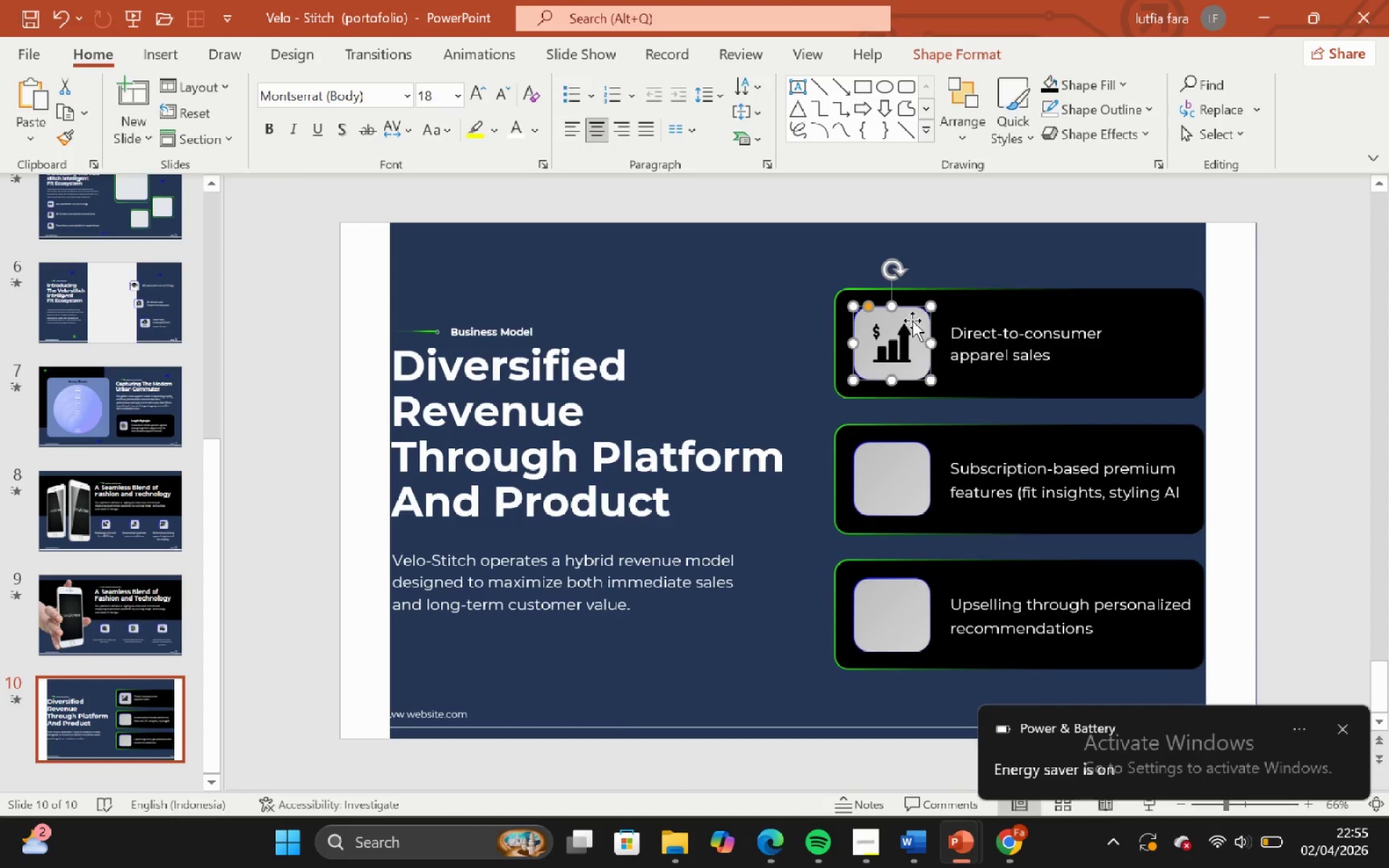 
hold_key(key=ShiftLeft, duration=0.81)
left_click([899, 341])
 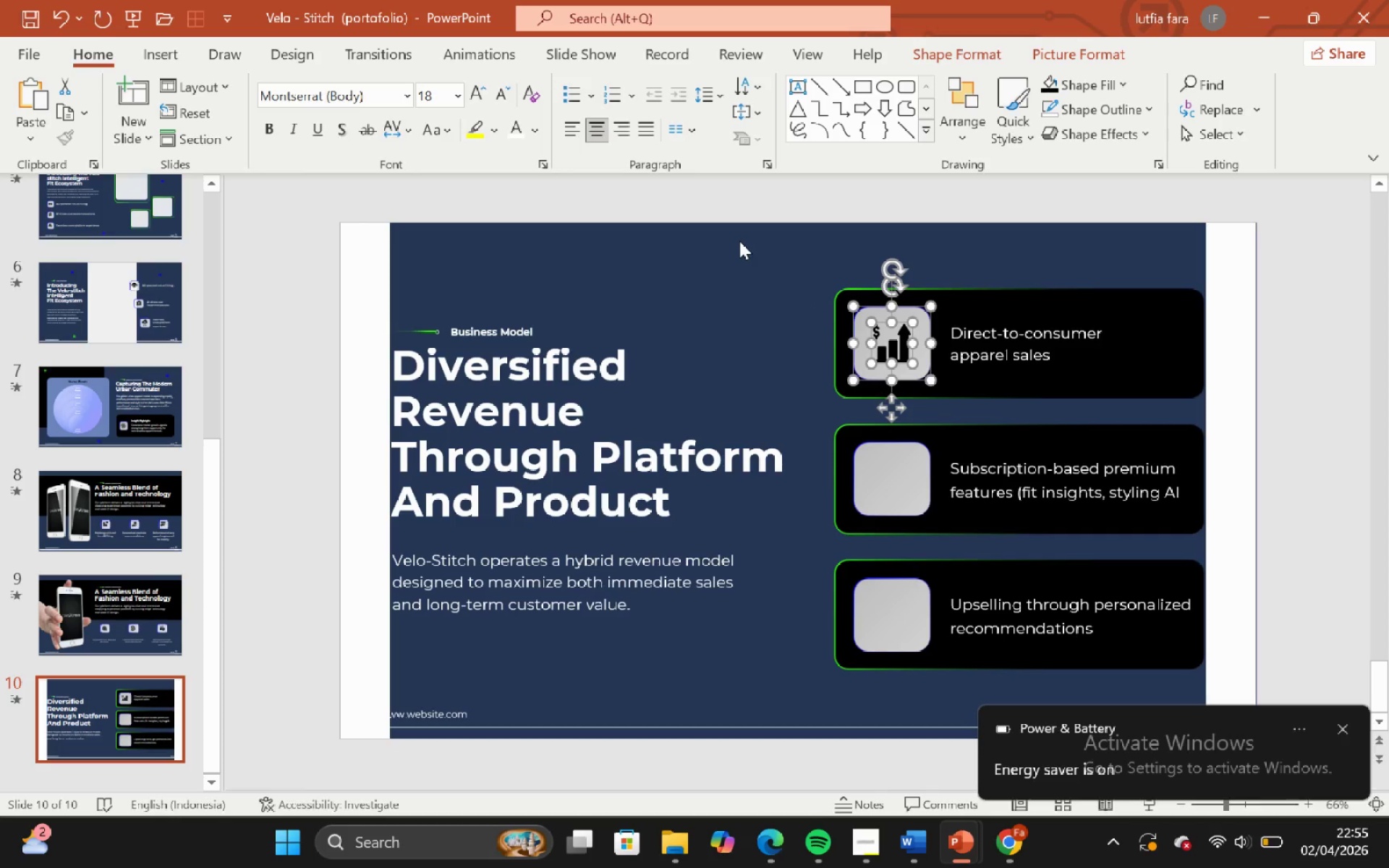 
left_click([737, 234])
 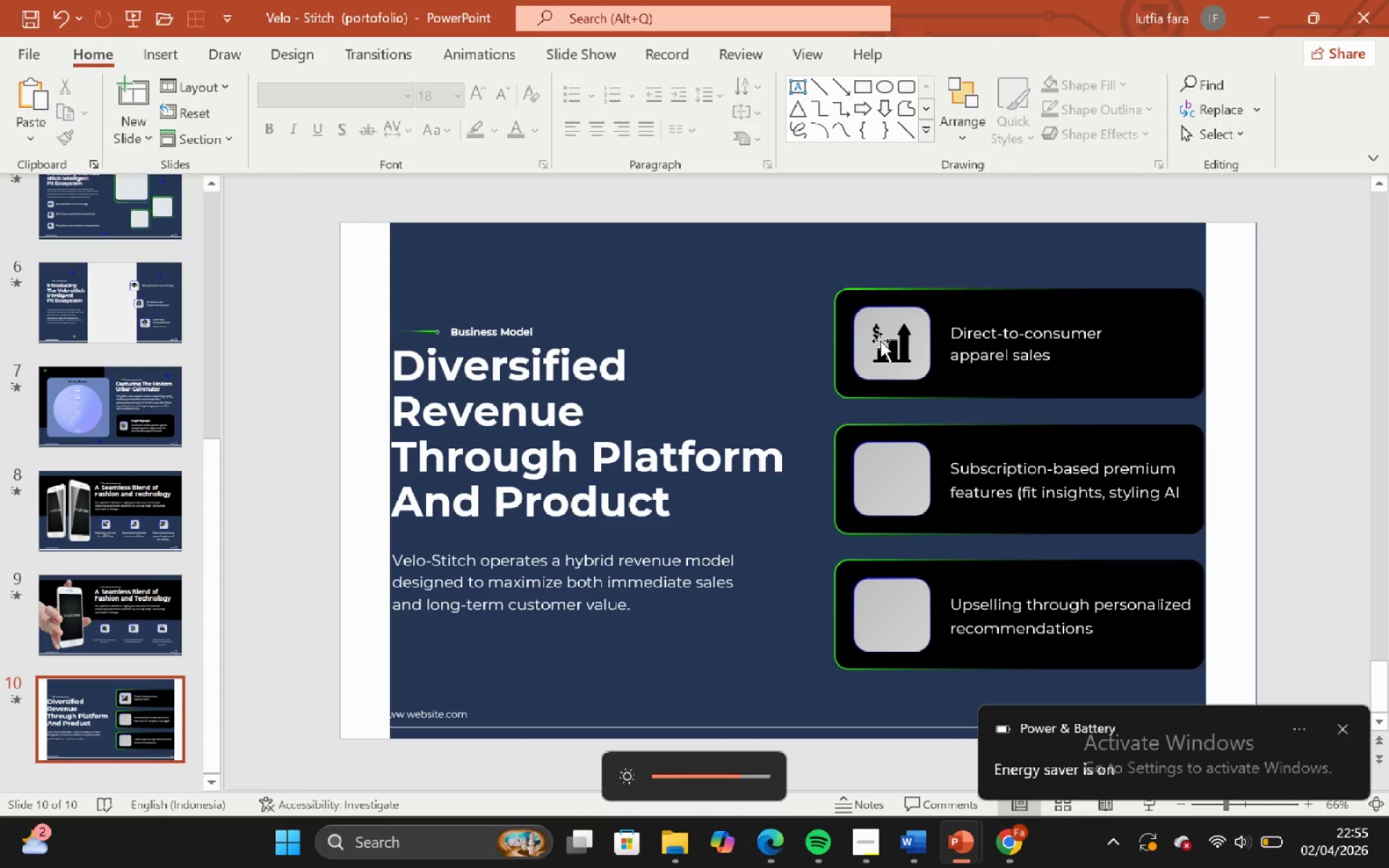 
left_click([882, 343])
 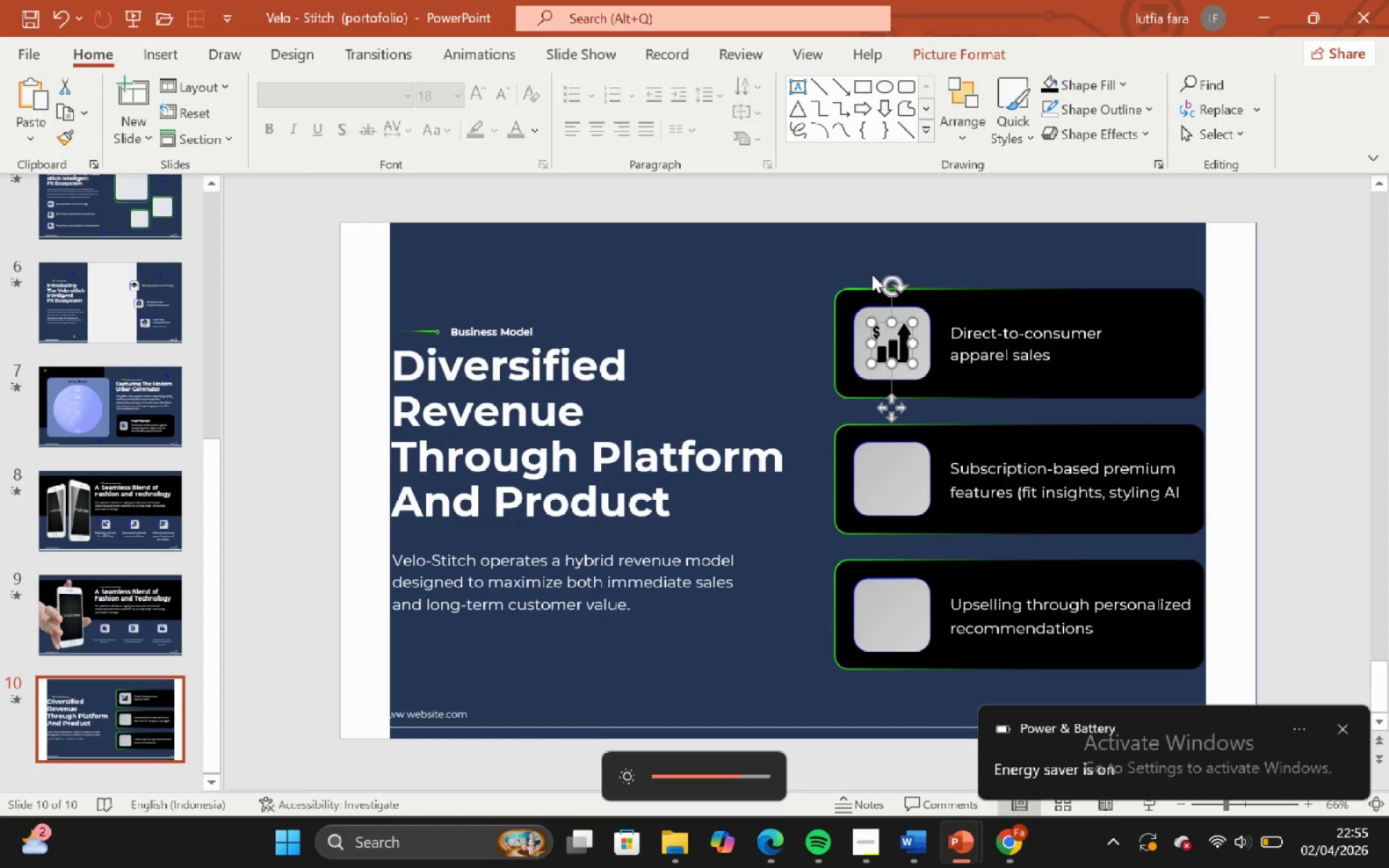 
double_click([872, 274])
 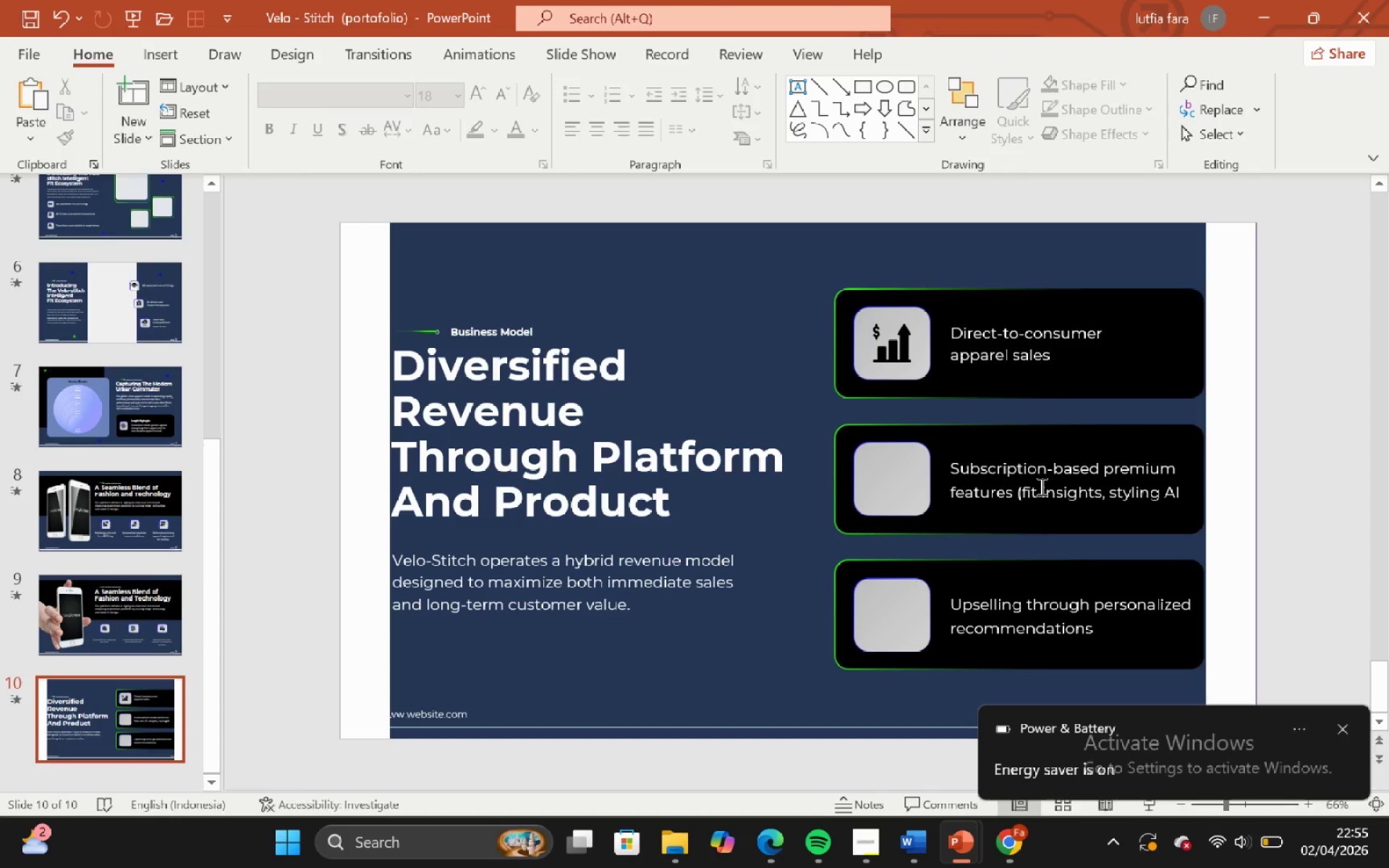 
left_click([1047, 494])
 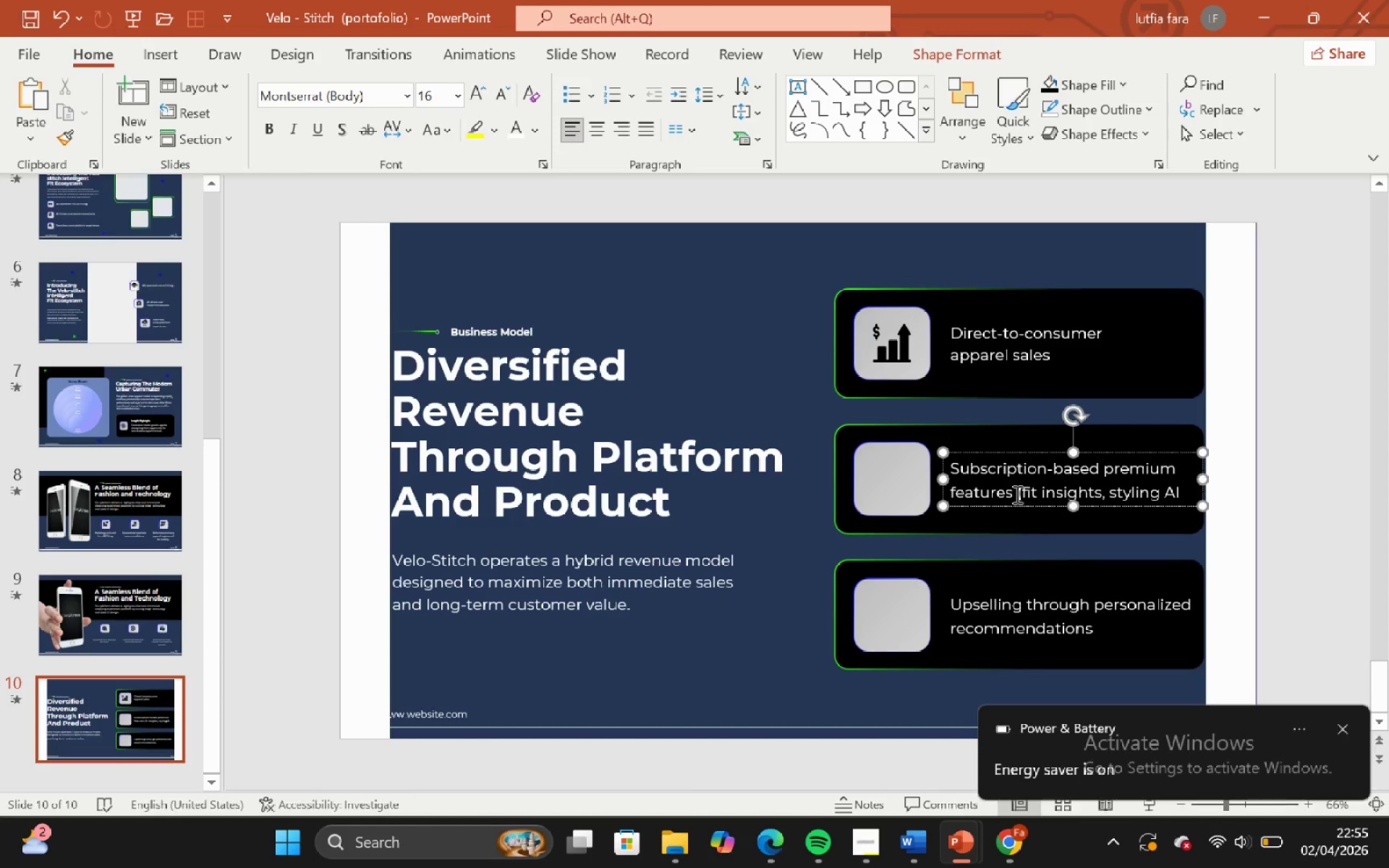 
left_click_drag(start_coordinate=[1015, 493], to_coordinate=[942, 493])
 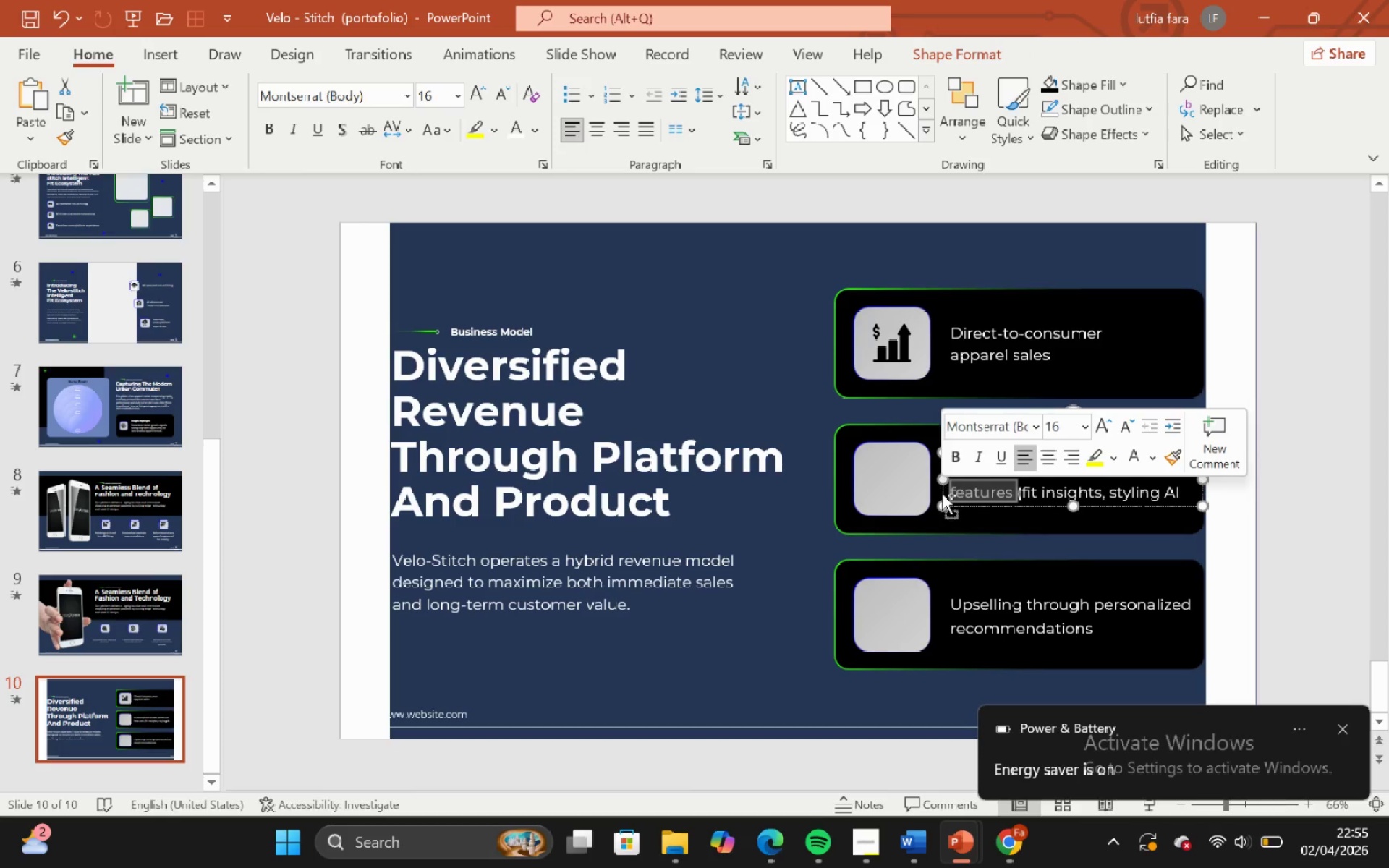 
key(Control+C)
 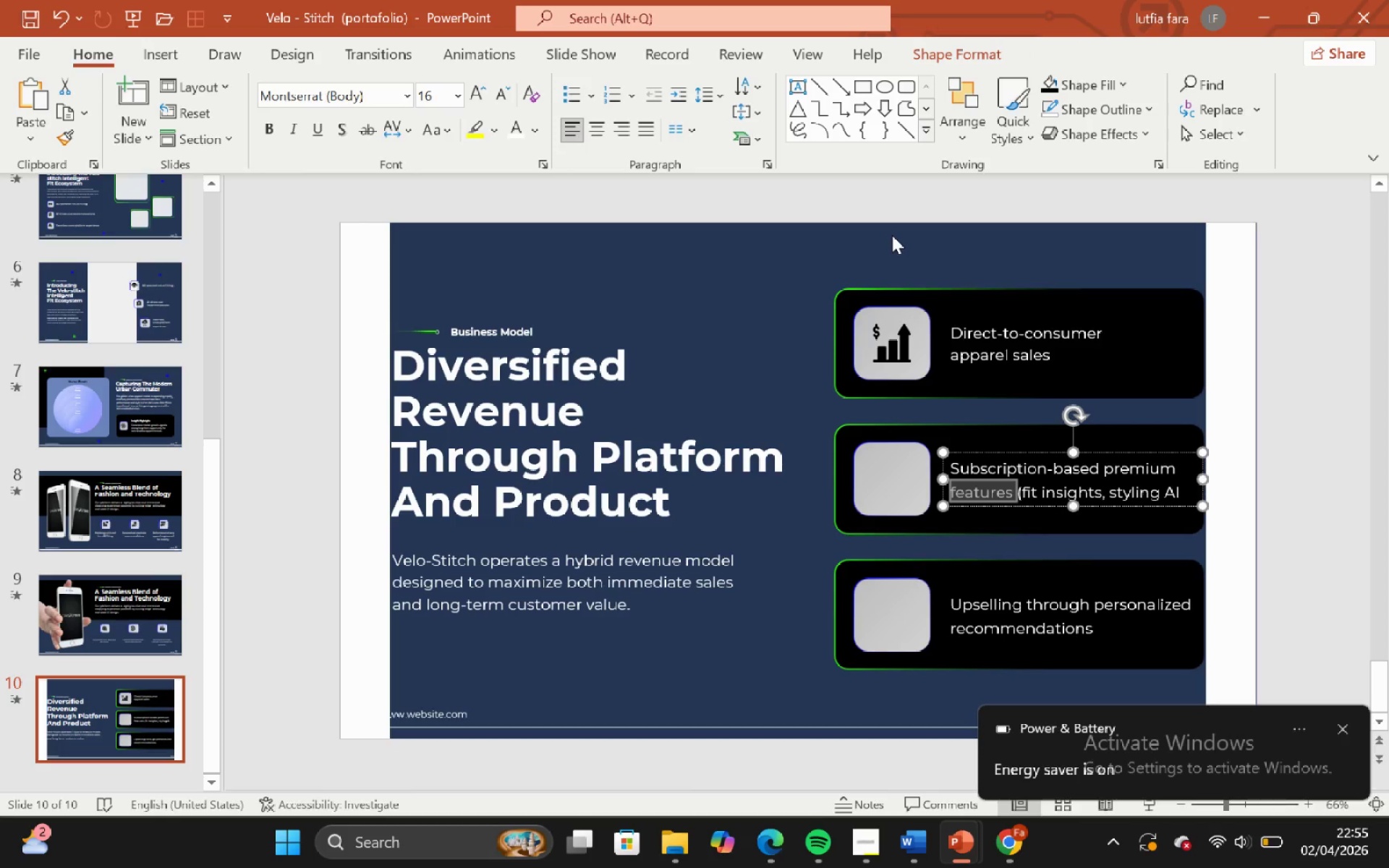 
left_click([892, 235])
 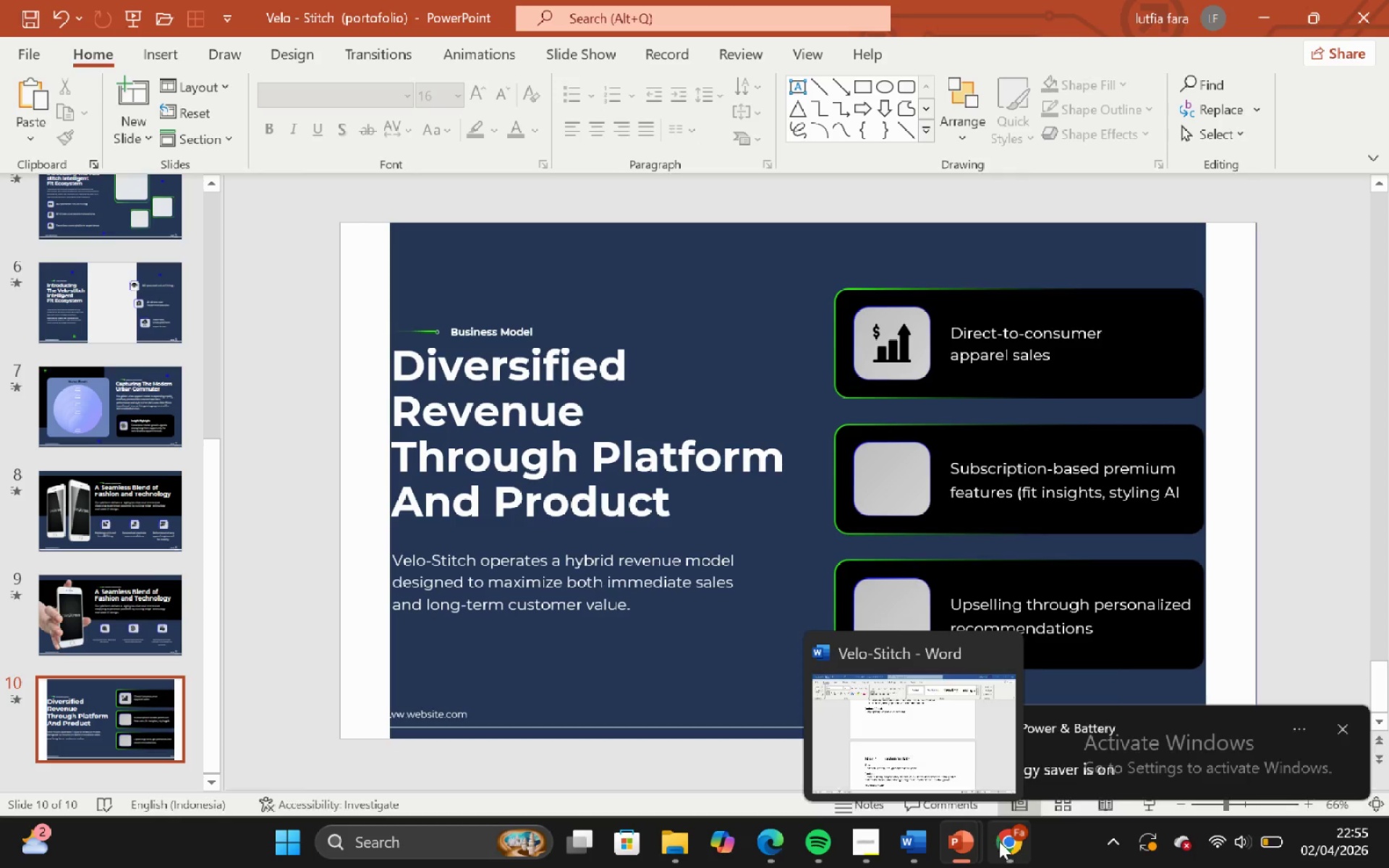 
left_click([982, 784])
 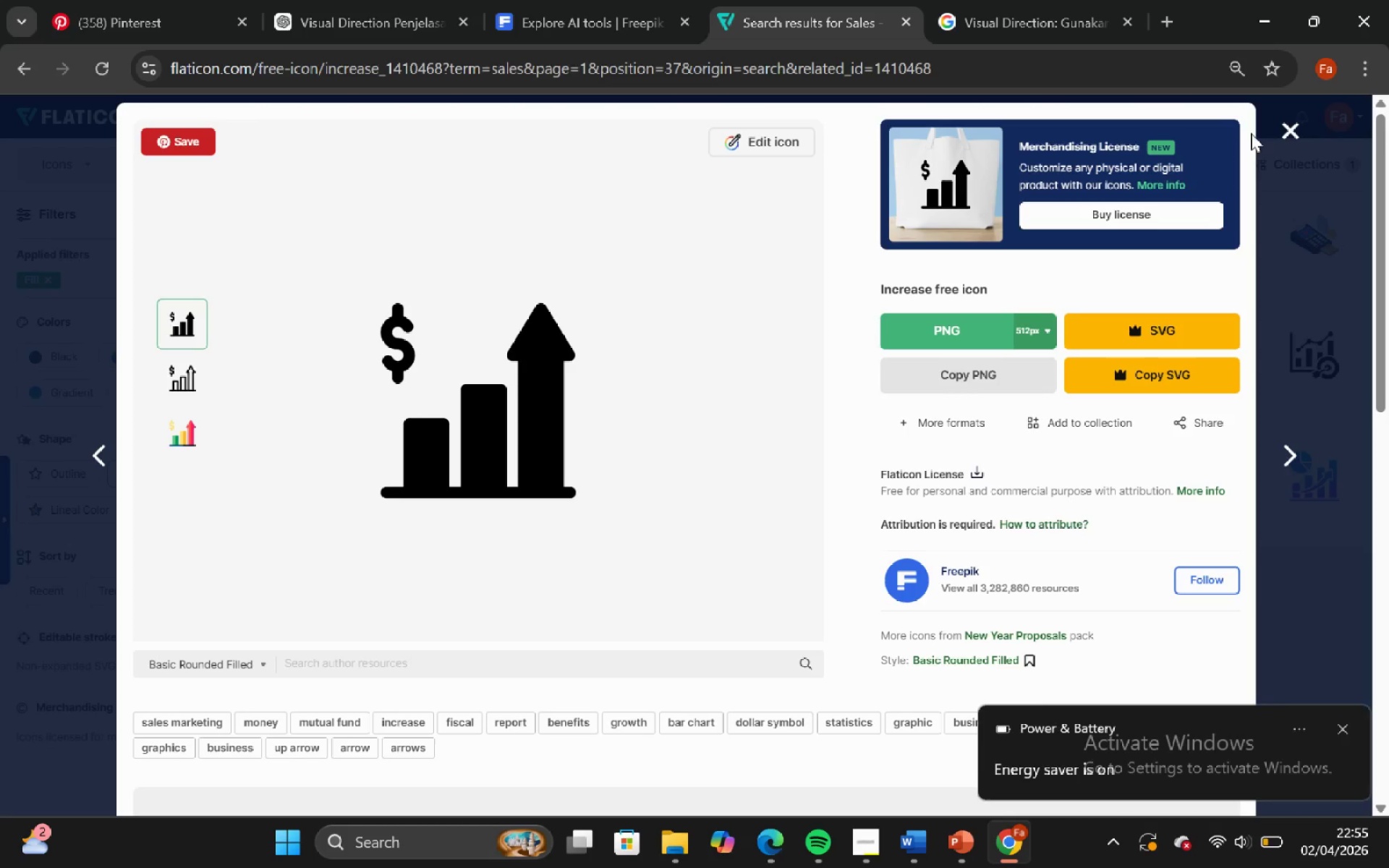 
left_click([1297, 135])
 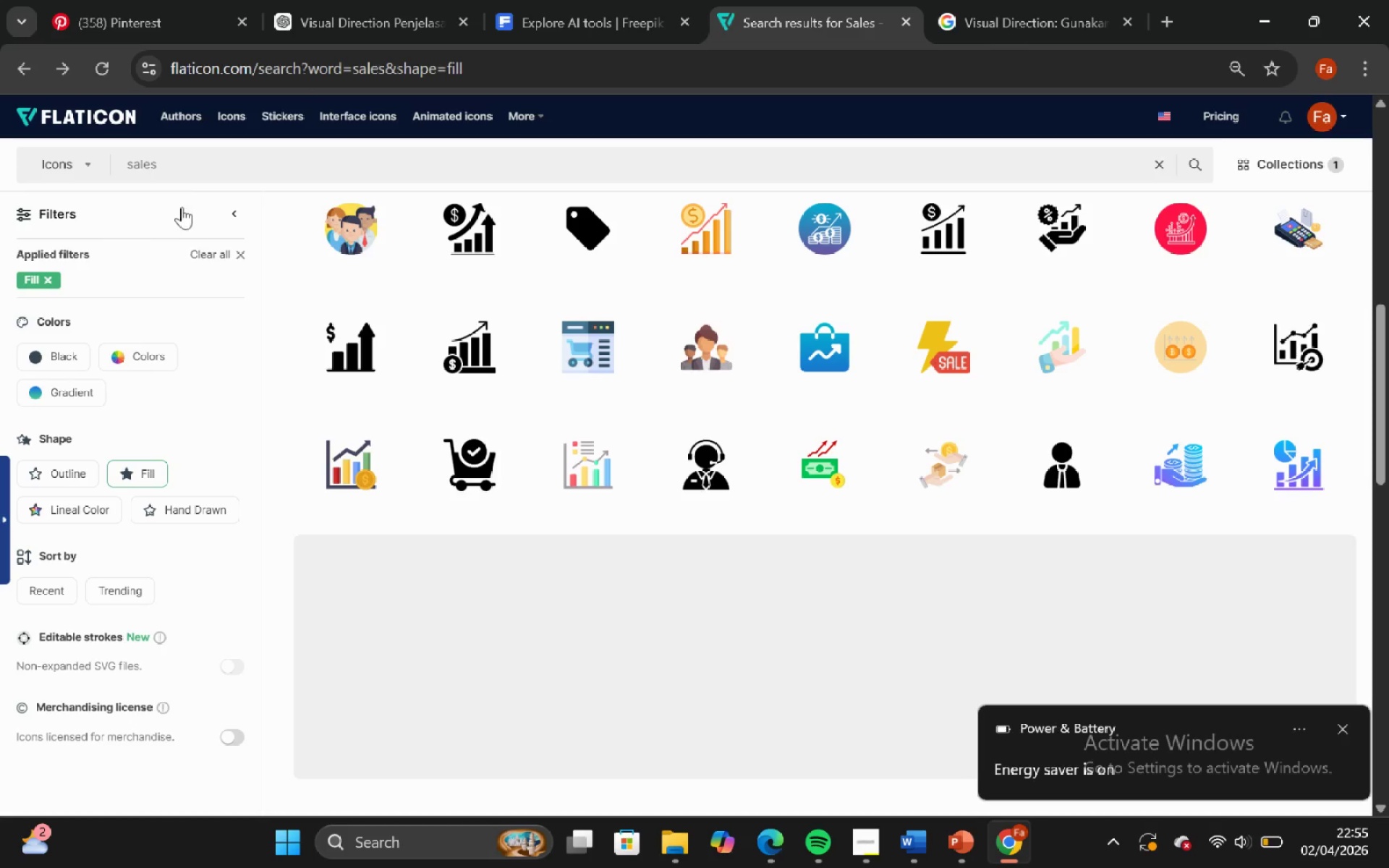 
left_click([166, 167])
 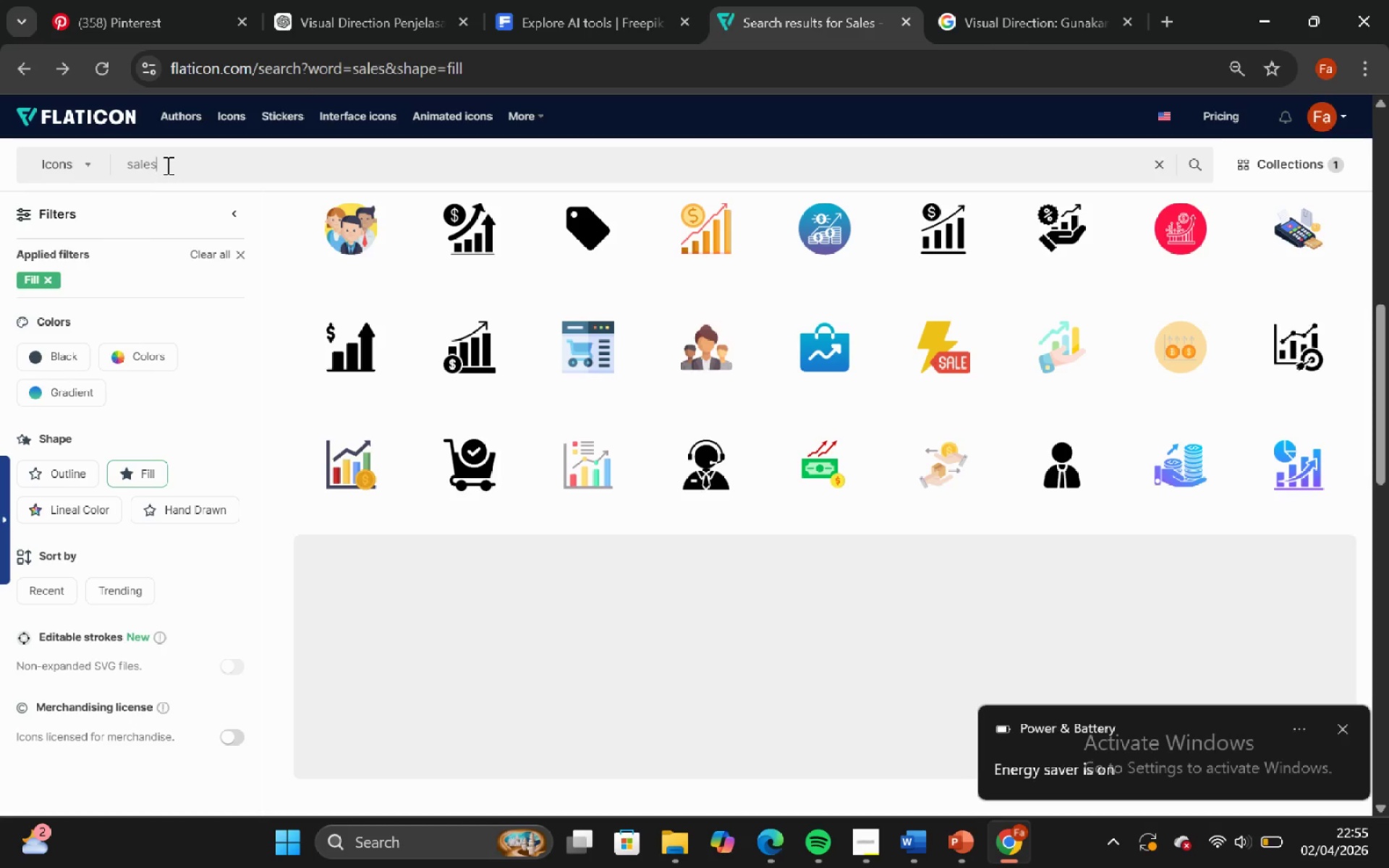 
key(Control+A)
 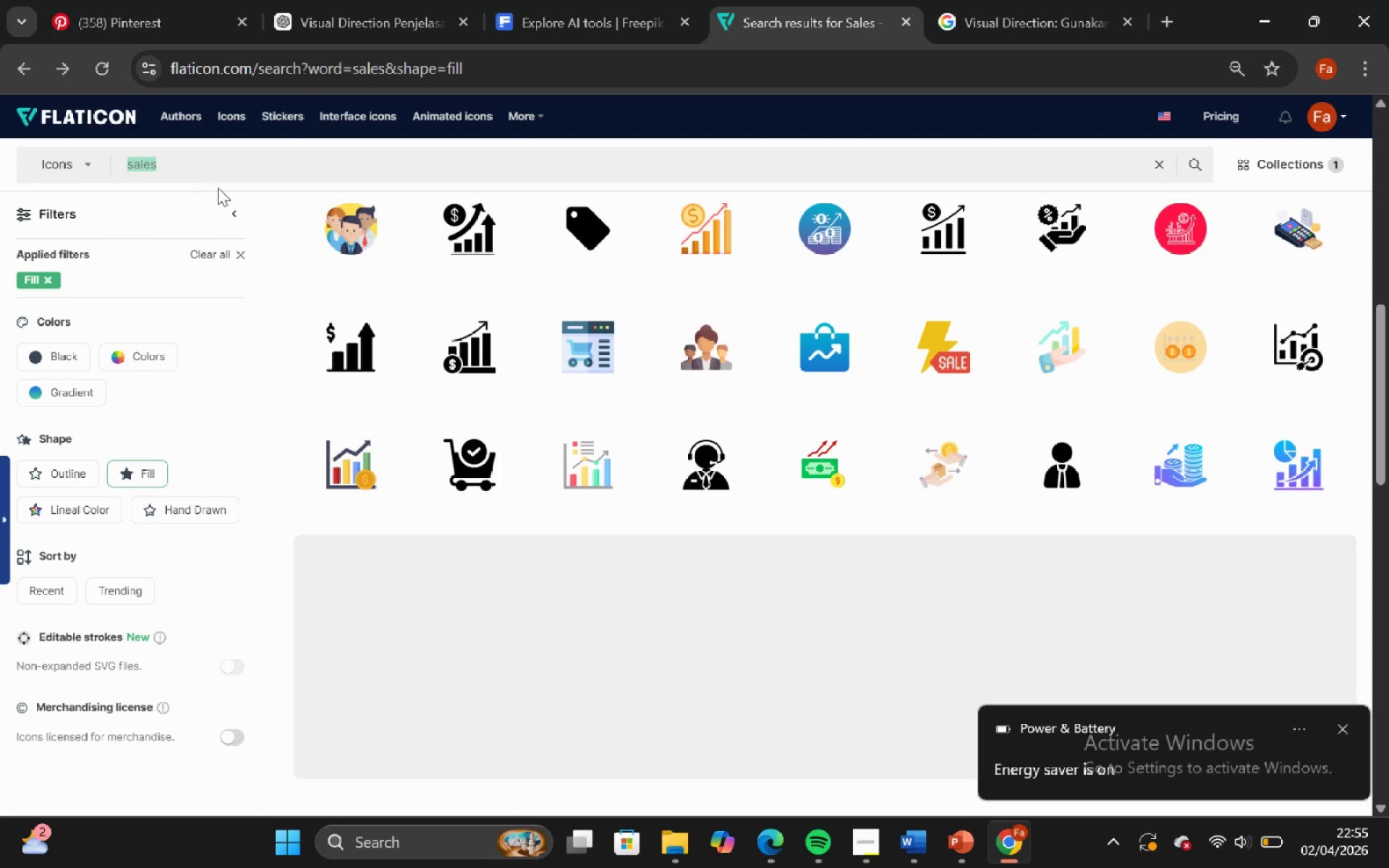 
key(Control+V)
 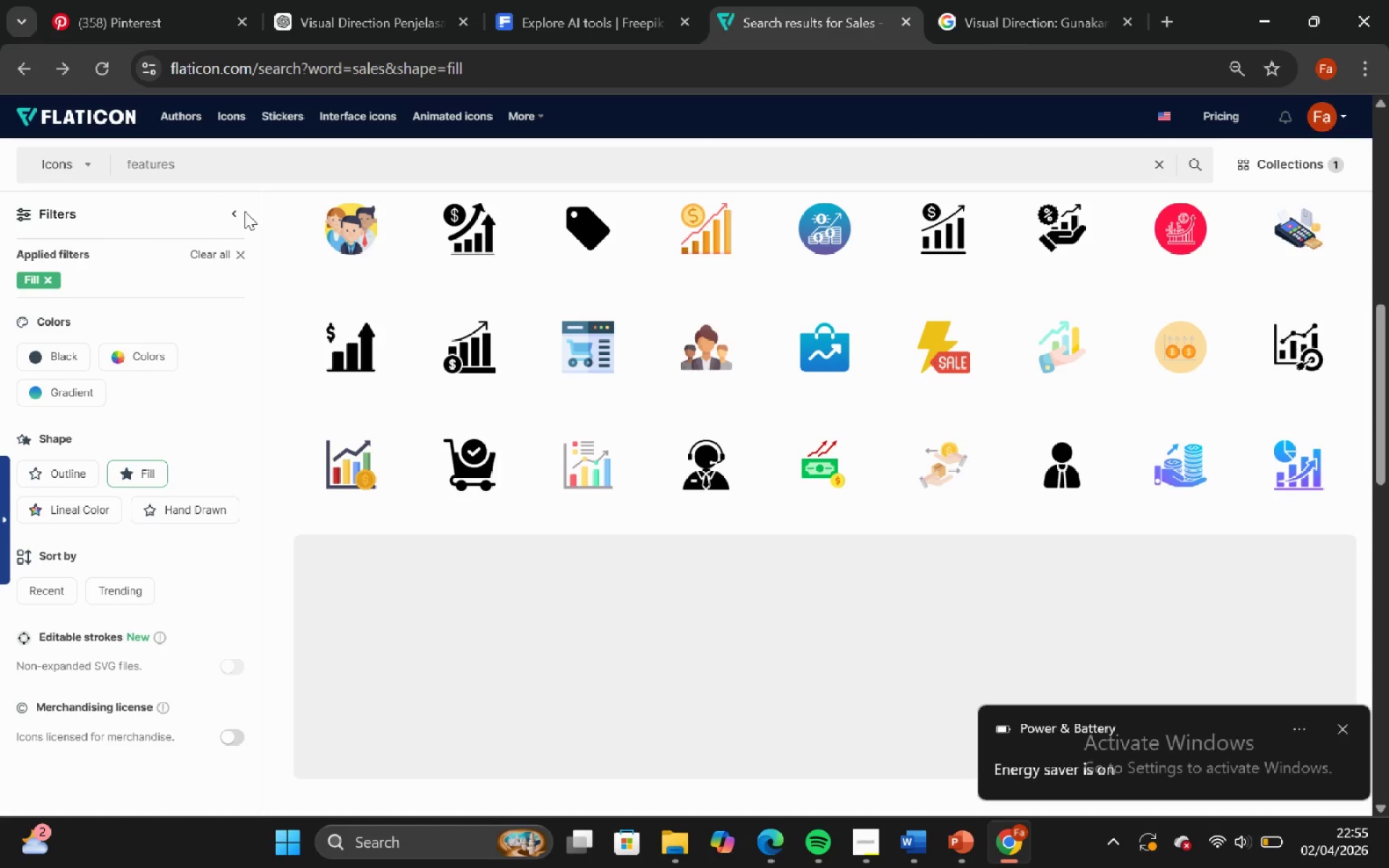 
key(Enter)
 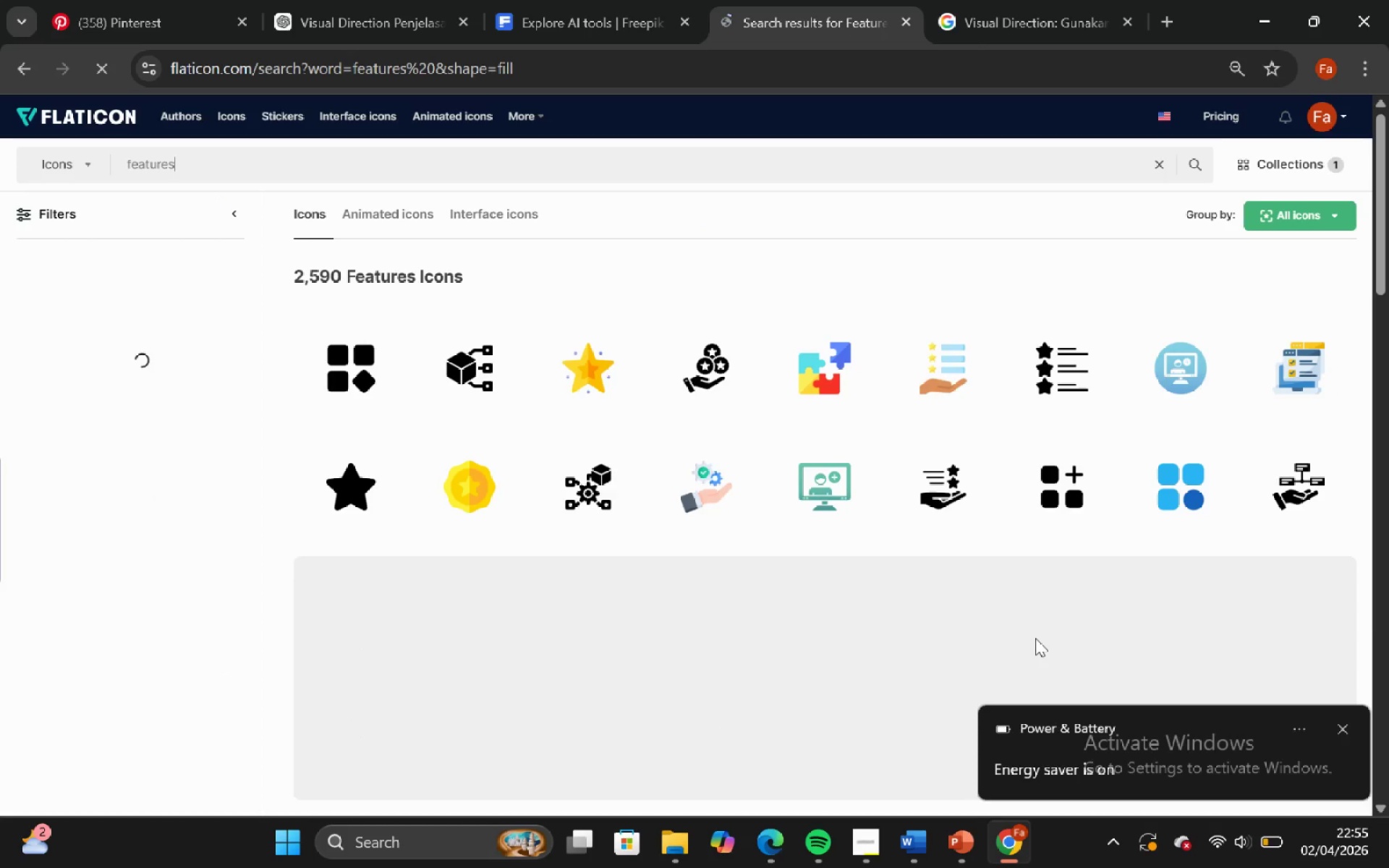 
left_click([1343, 733])
 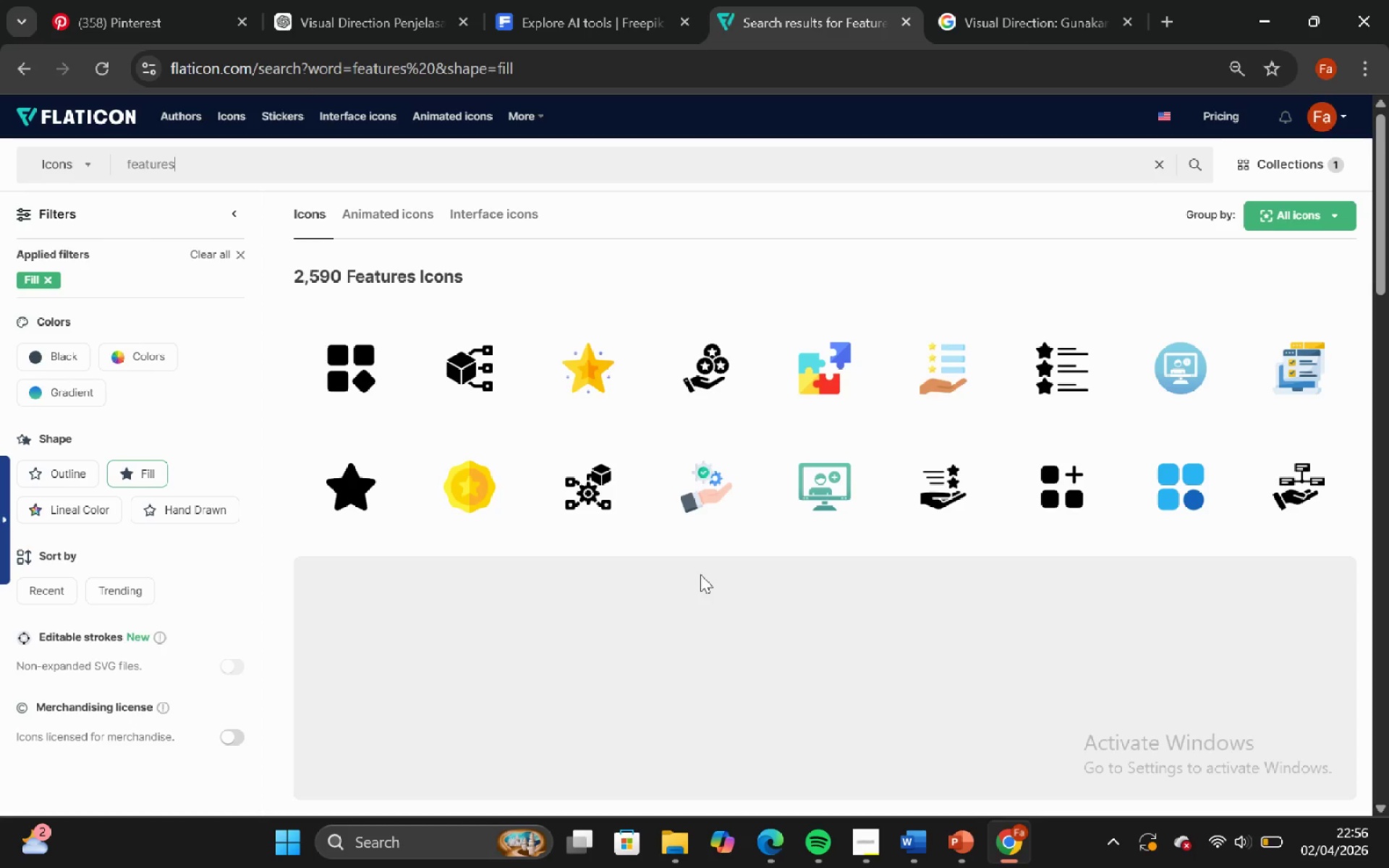 
scroll: coordinate [1198, 522], scroll_direction: down, amount: 12.0
 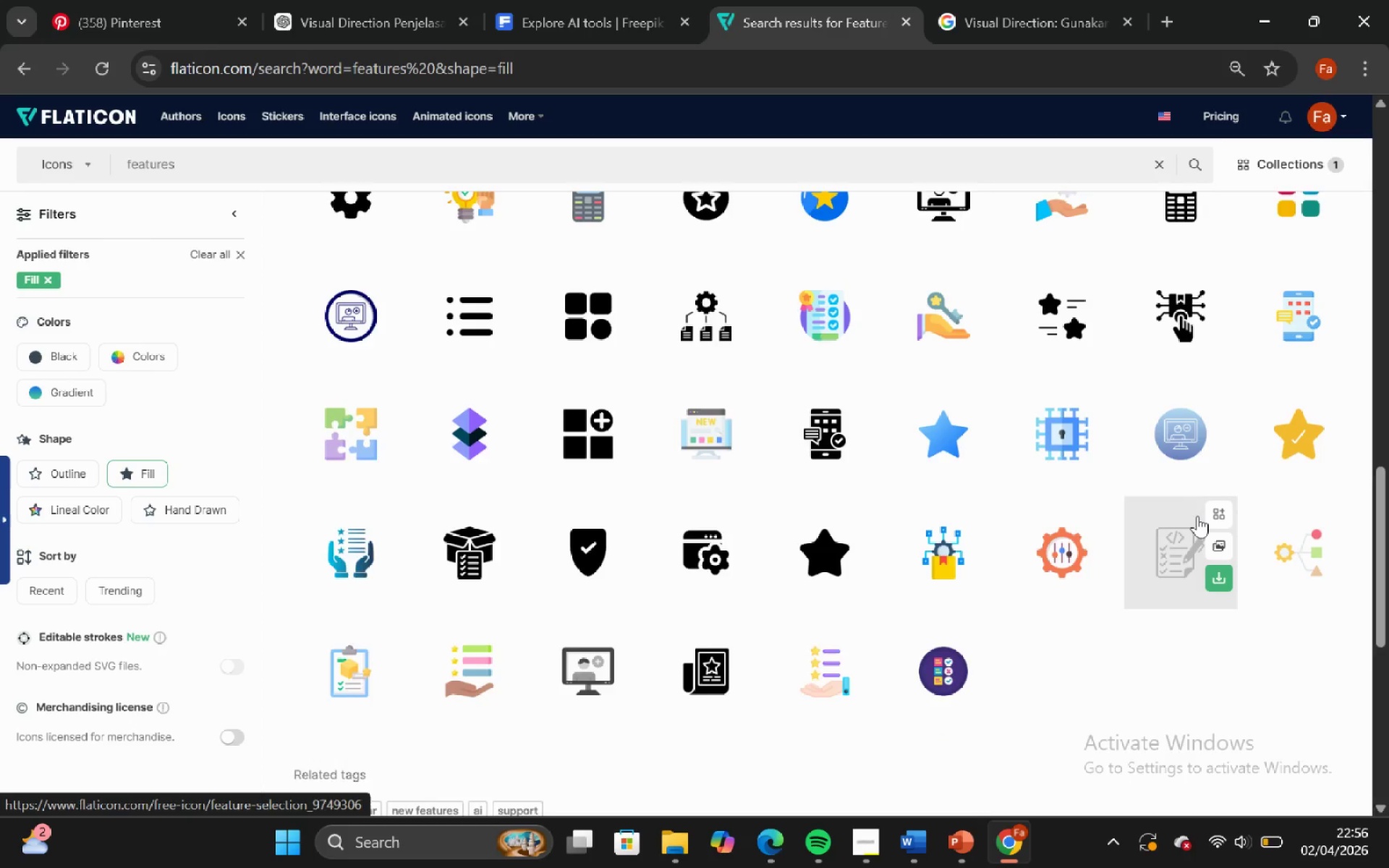 
scroll: coordinate [1068, 492], scroll_direction: up, amount: 5.0
 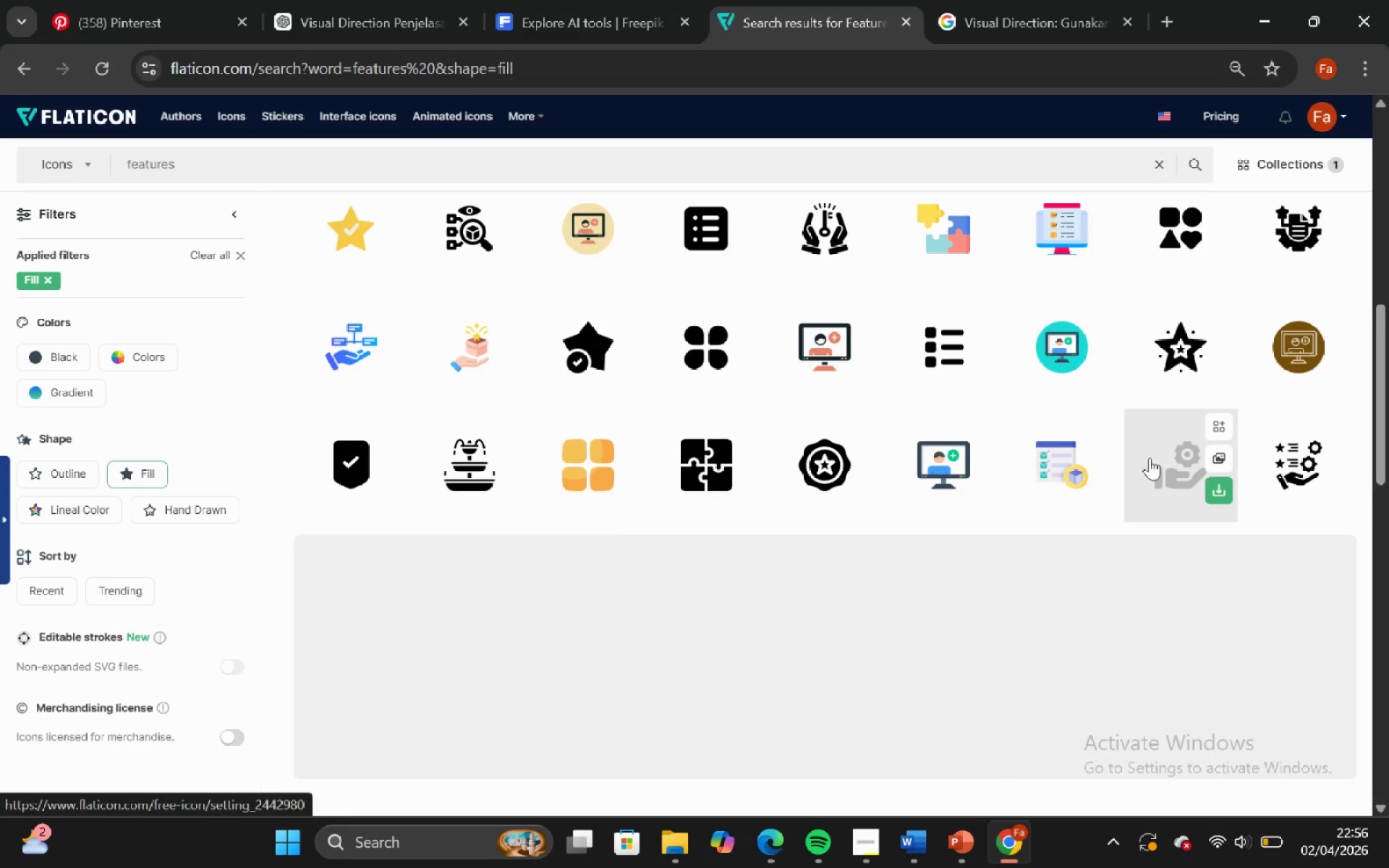 
left_click([1150, 458])
 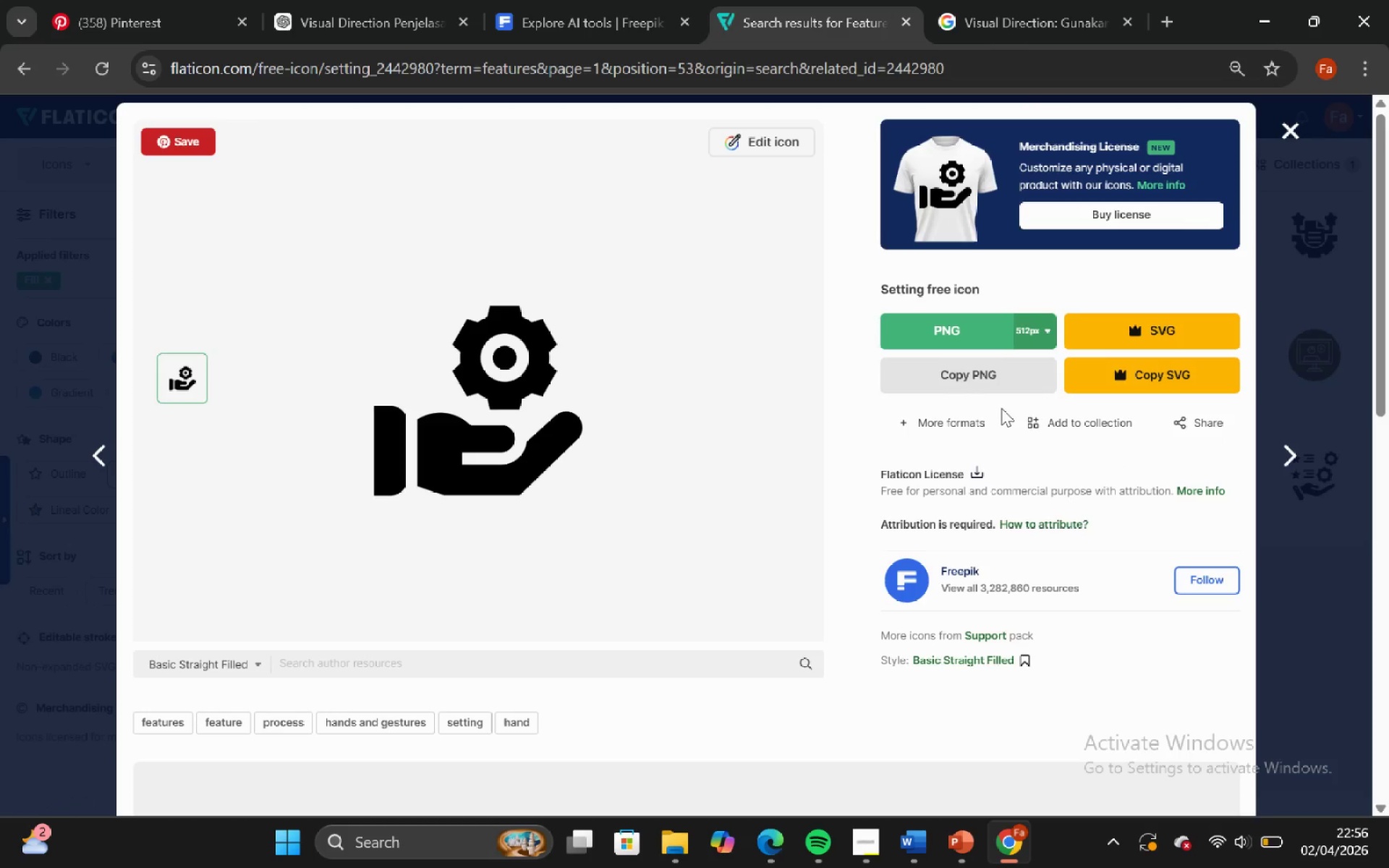 
left_click([972, 391])
 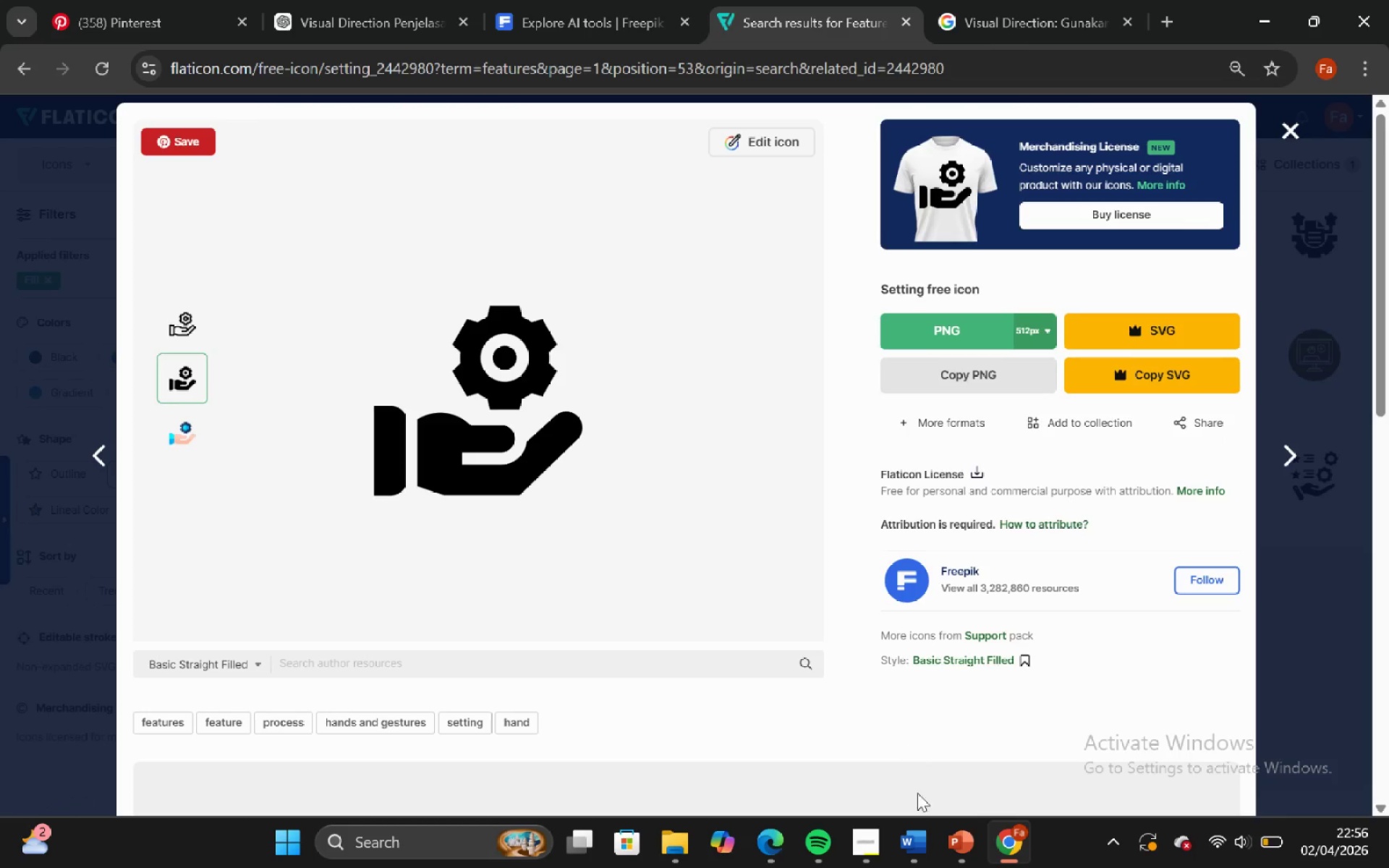 
mouse_move([946, 835])
 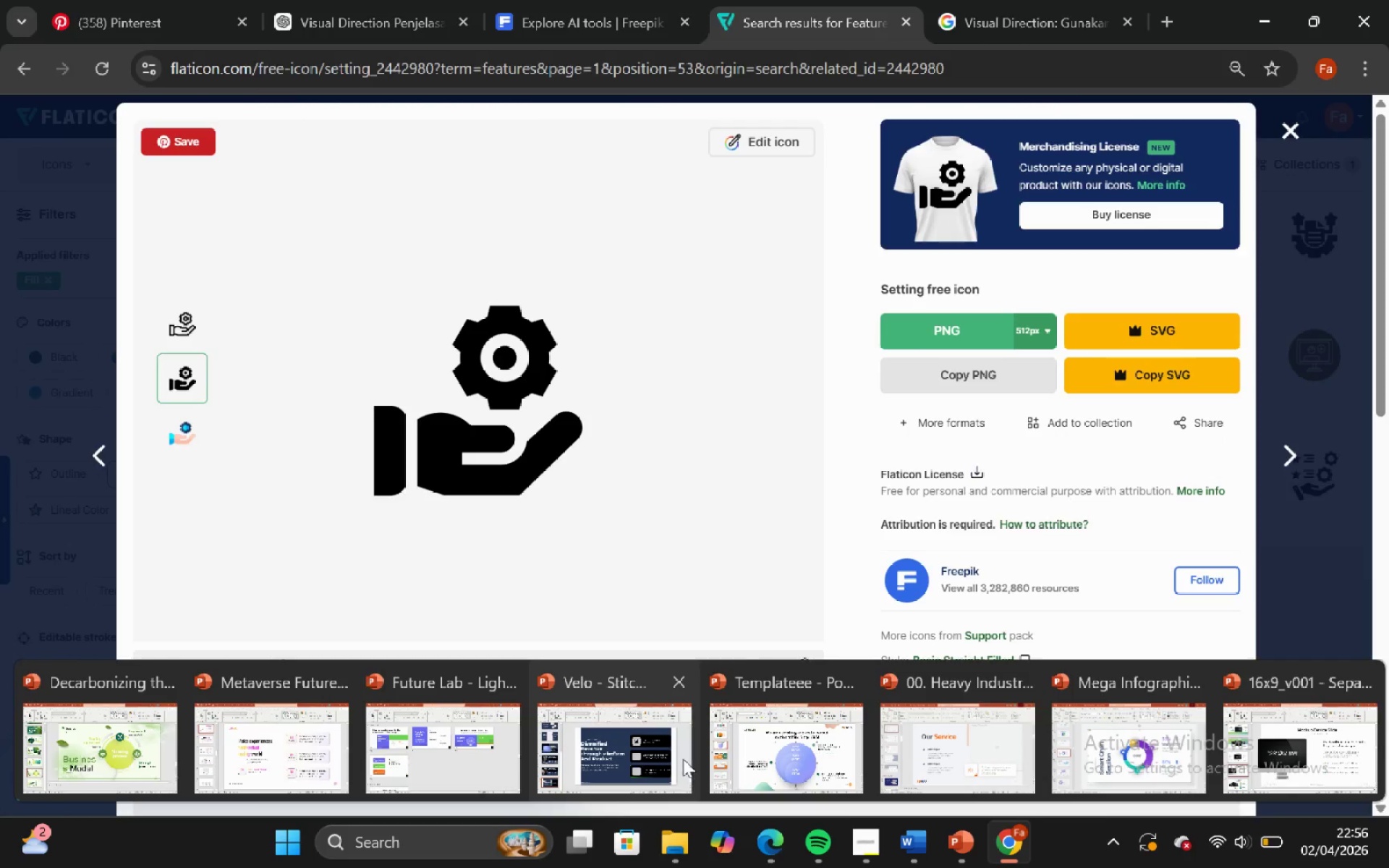 
left_click([654, 750])
 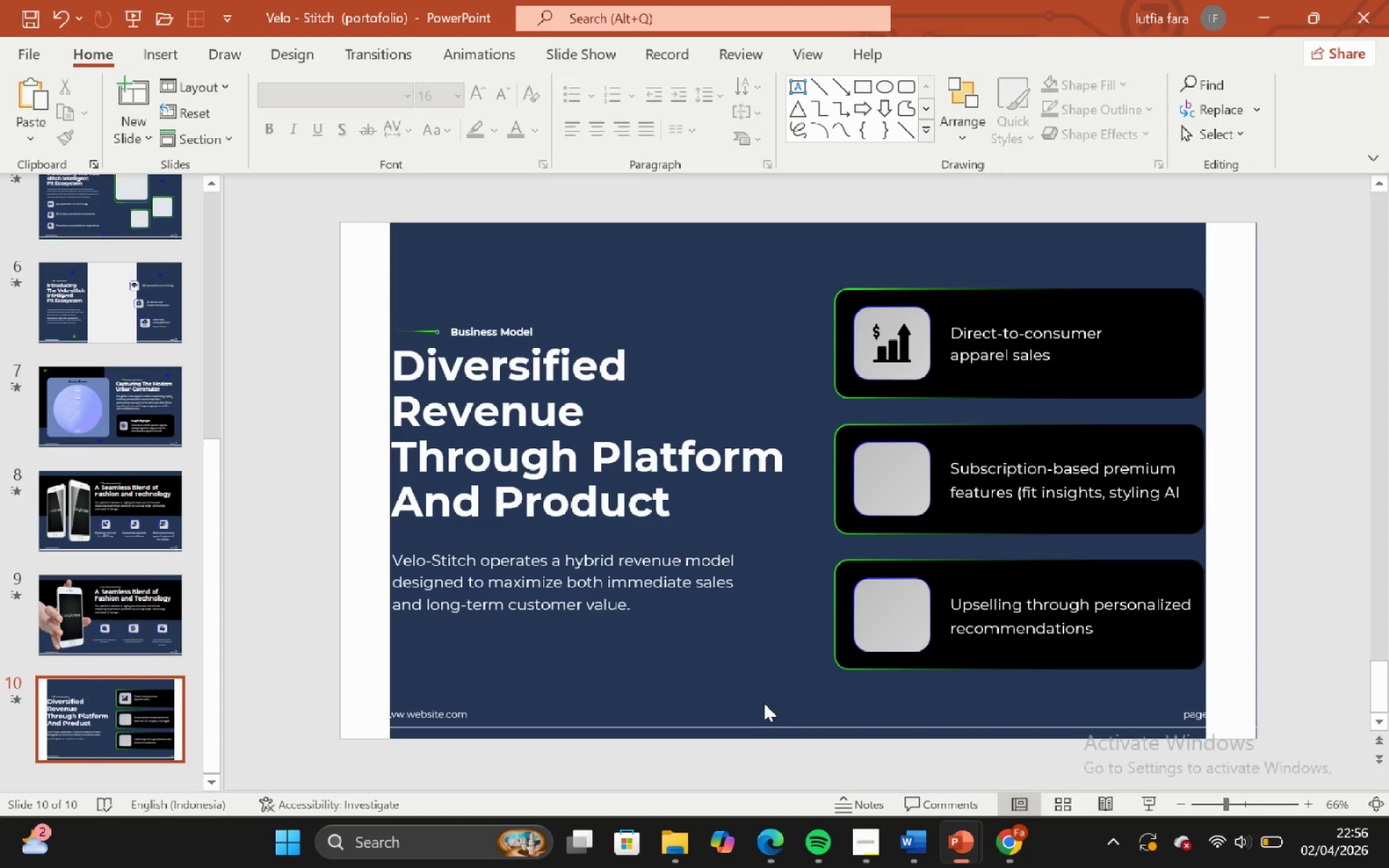 
left_click([763, 703])
 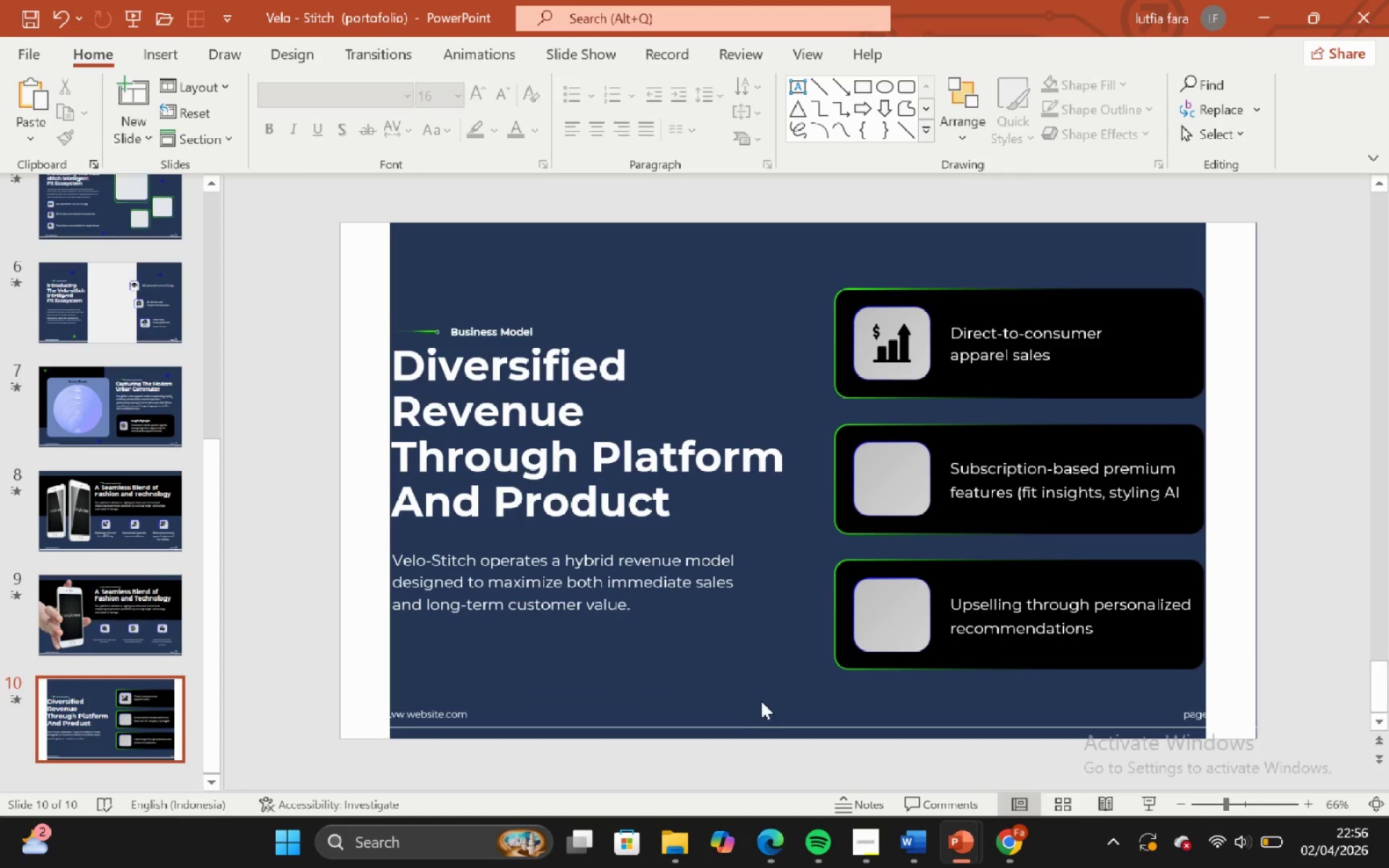 
key(Control+V)
 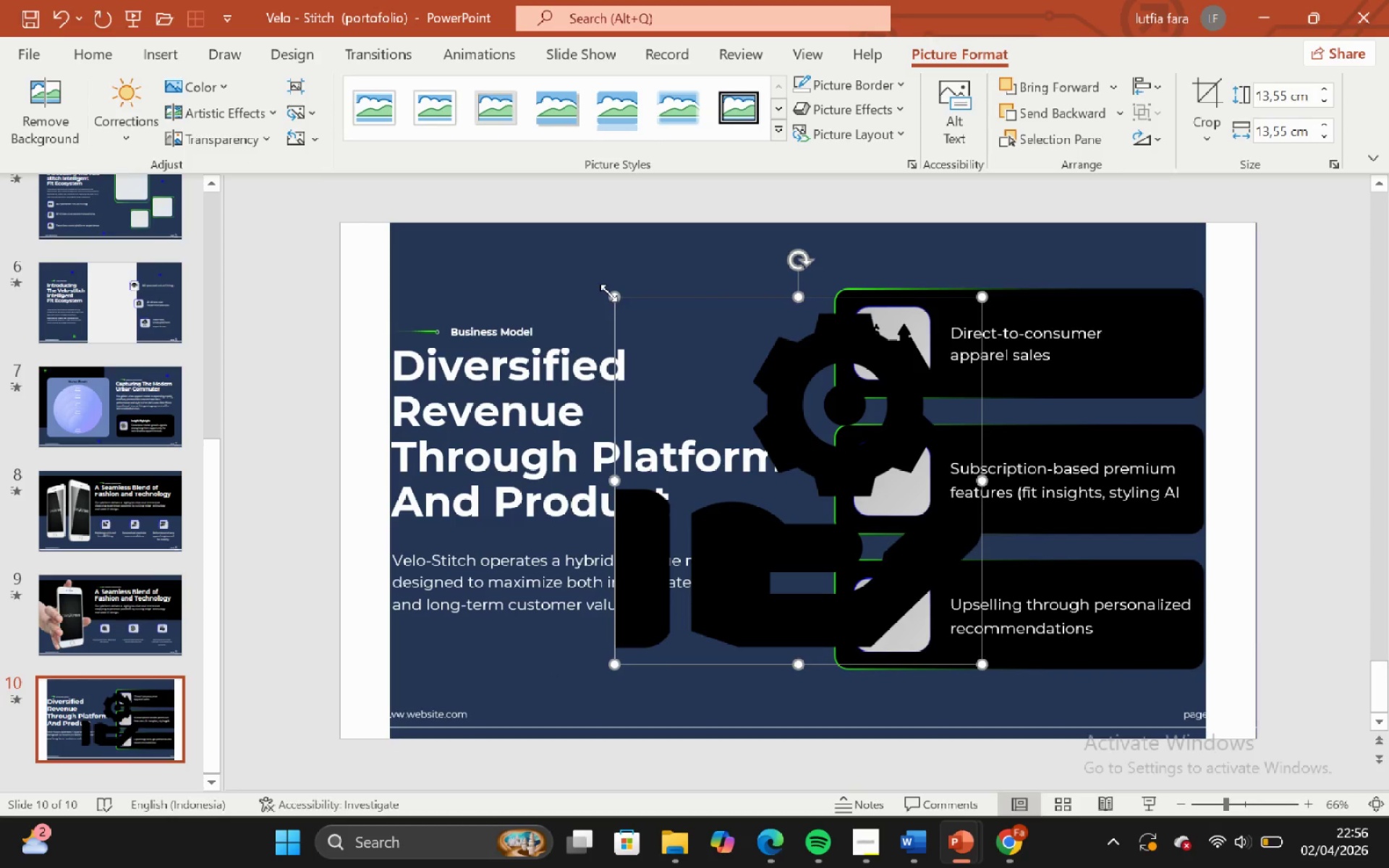 
left_click_drag(start_coordinate=[613, 294], to_coordinate=[917, 637])
 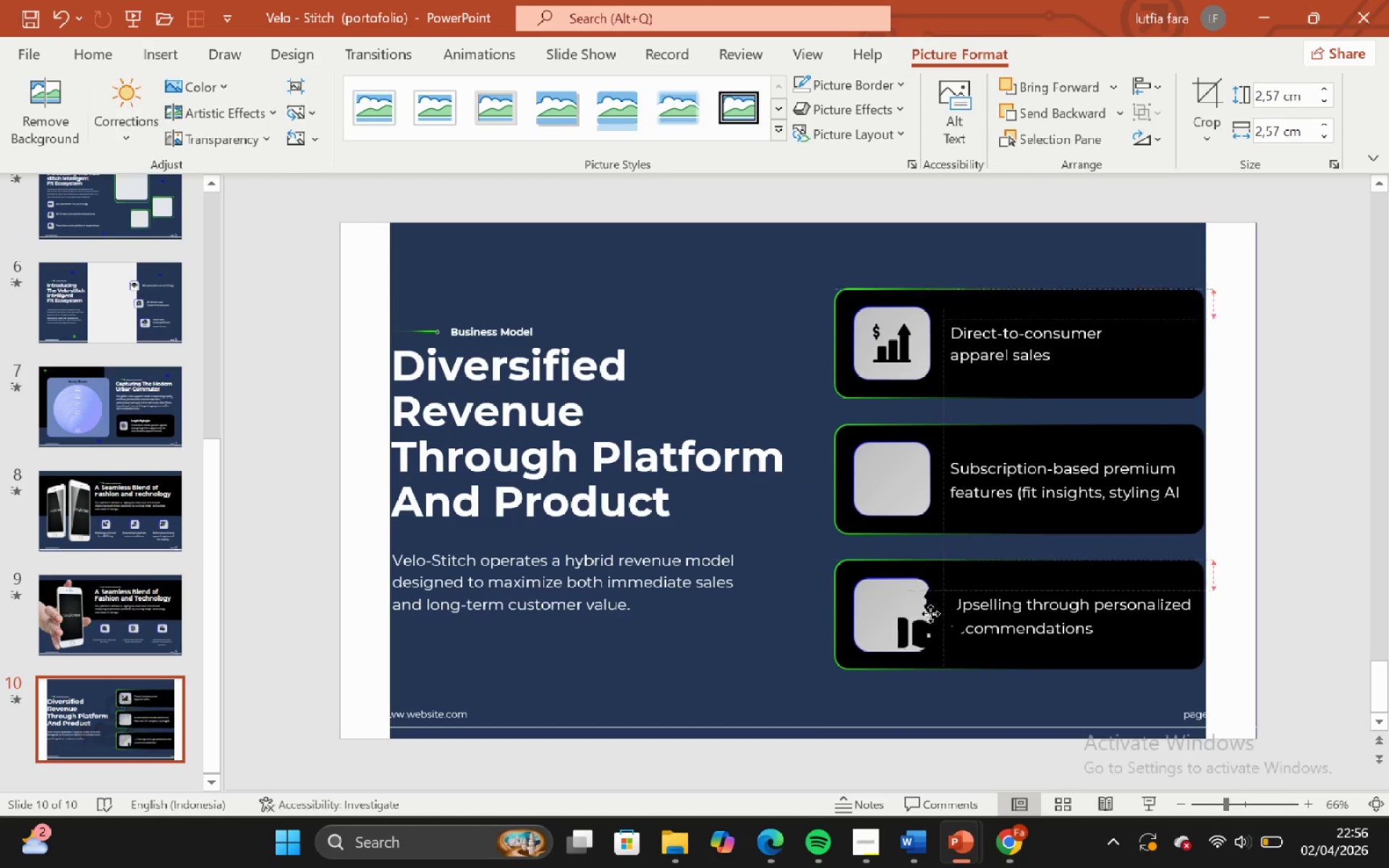 
hold_key(key=ShiftLeft, duration=1.25)
 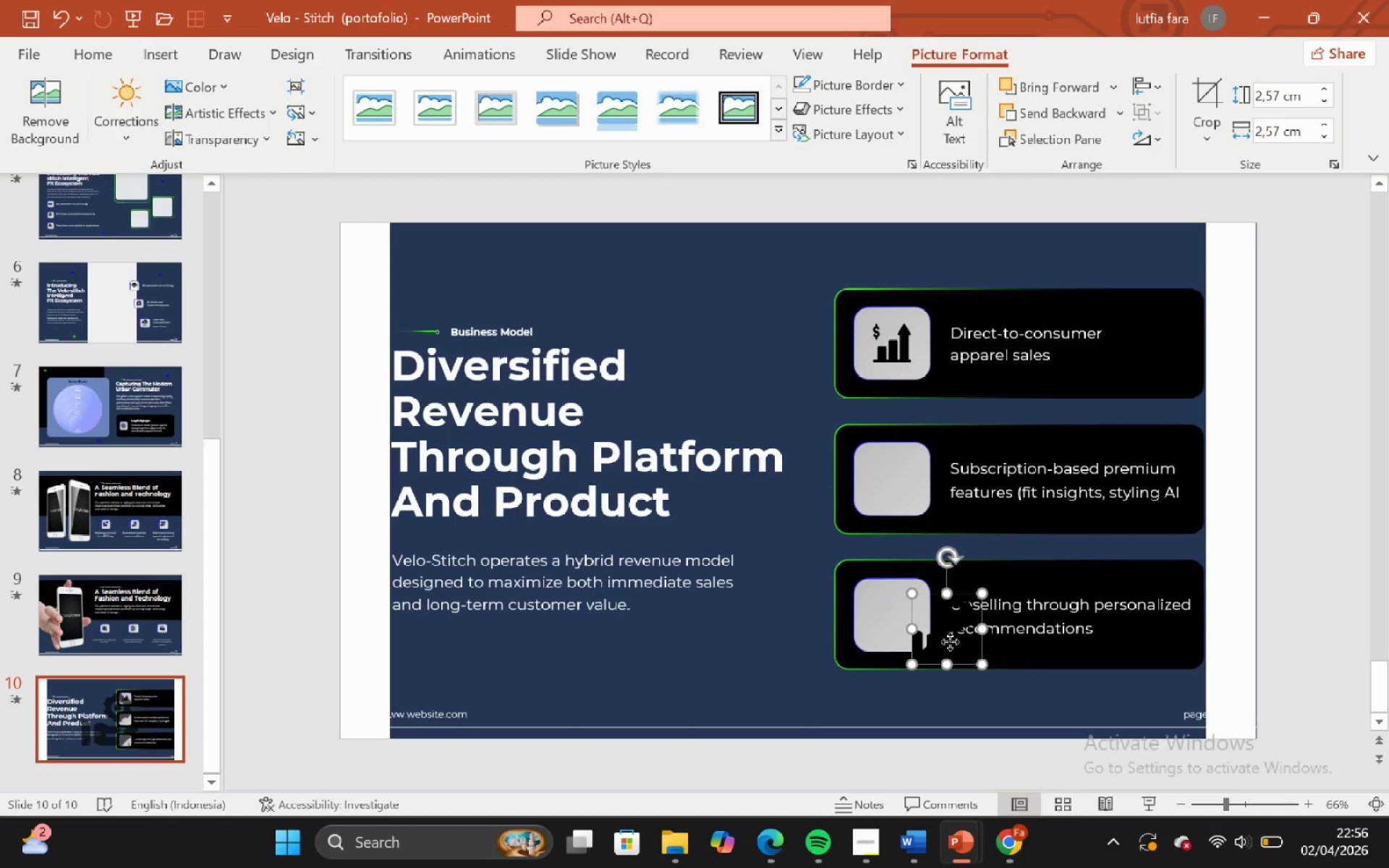 
left_click_drag(start_coordinate=[950, 642], to_coordinate=[887, 493])
 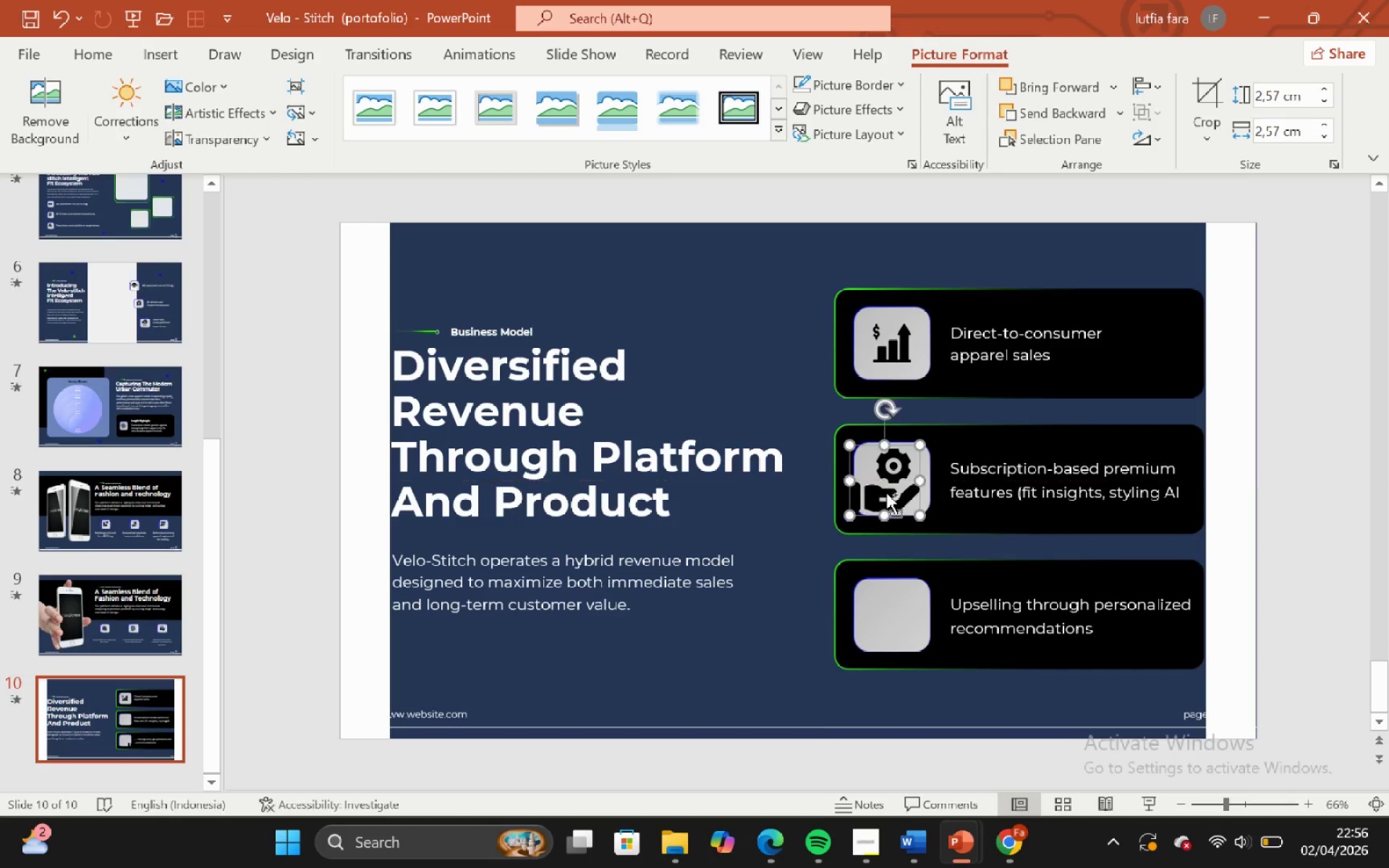 
hold_key(key=ControlLeft, duration=0.72)
hold_key(key=ShiftLeft, duration=0.77)
scroll: coordinate [886, 493], scroll_direction: up, amount: 4.0
 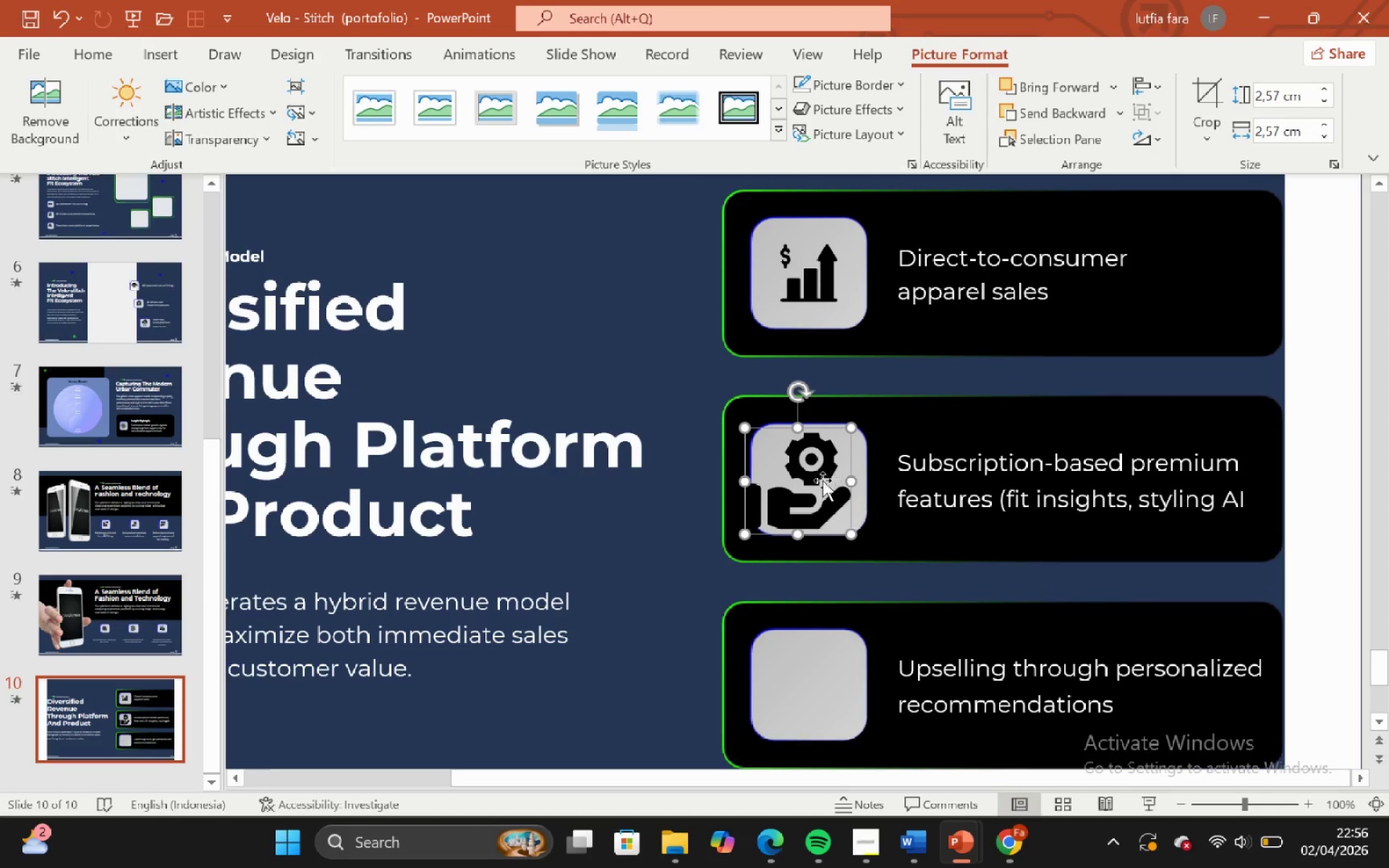 
hold_key(key=ControlLeft, duration=0.56)
hold_key(key=ShiftLeft, duration=0.55)
scroll: coordinate [811, 482], scroll_direction: up, amount: 1.0
 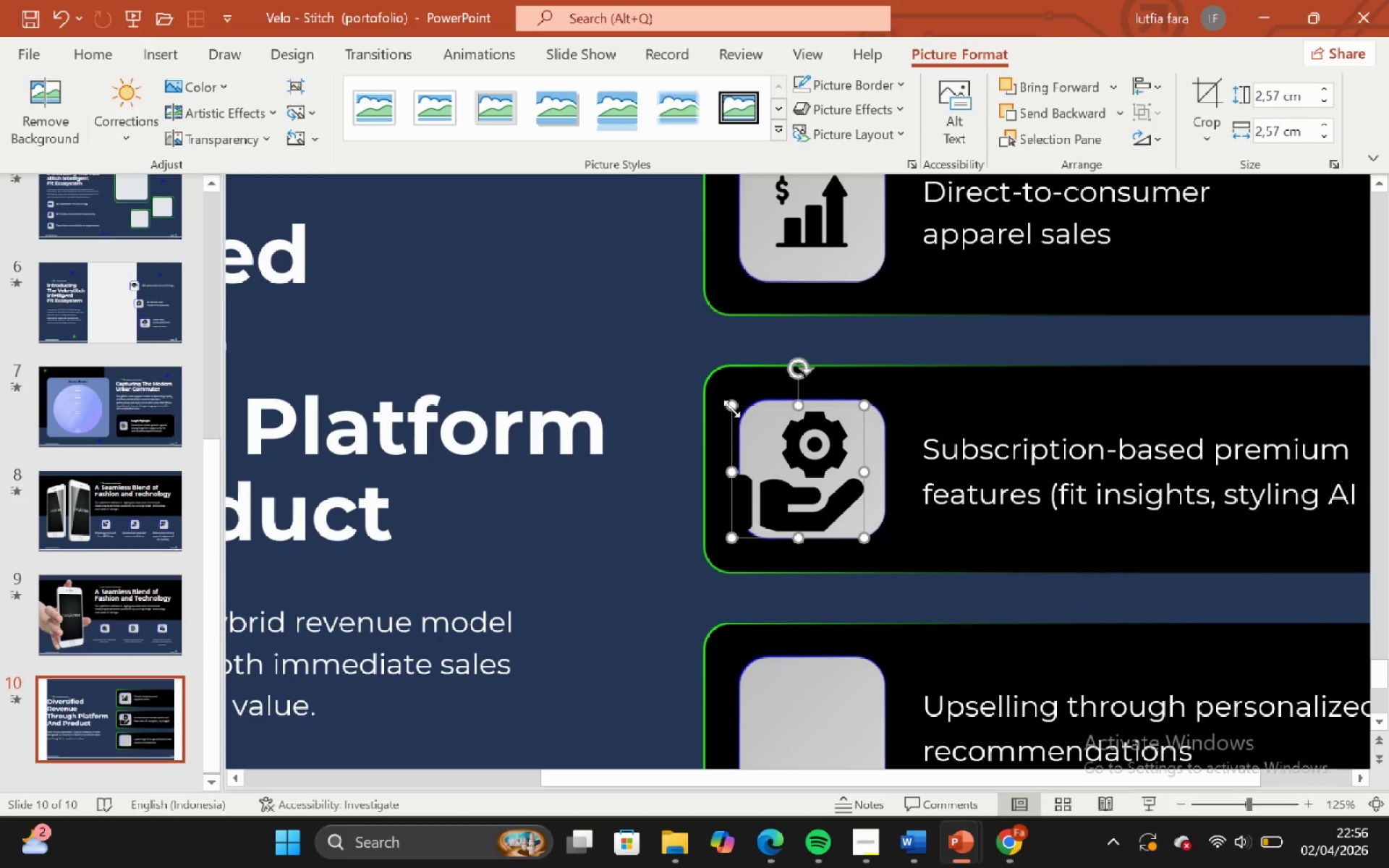 
hold_key(key=ShiftLeft, duration=0.97)
left_click_drag(start_coordinate=[731, 407], to_coordinate=[778, 447])
 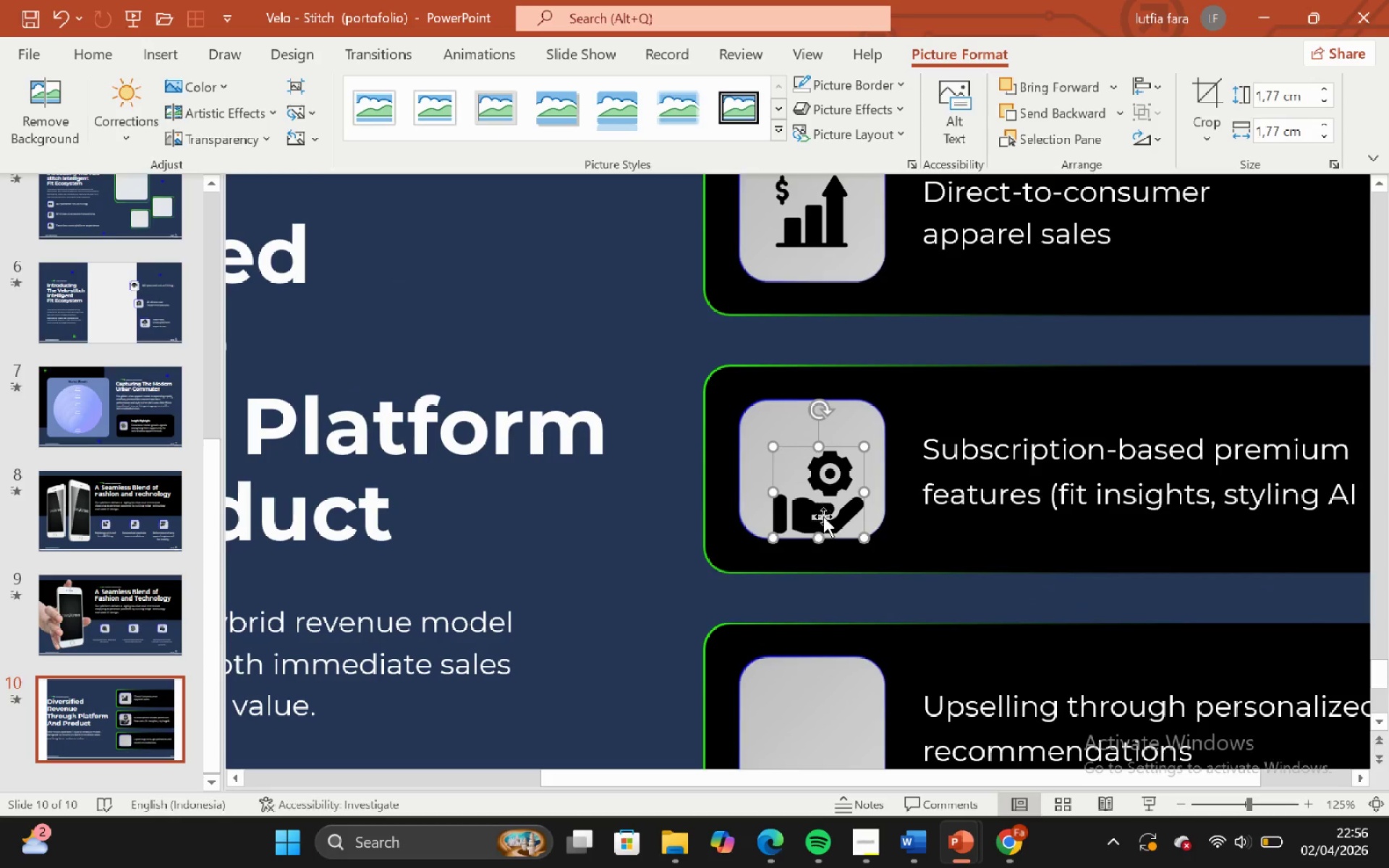 
left_click_drag(start_coordinate=[823, 516], to_coordinate=[816, 496])
 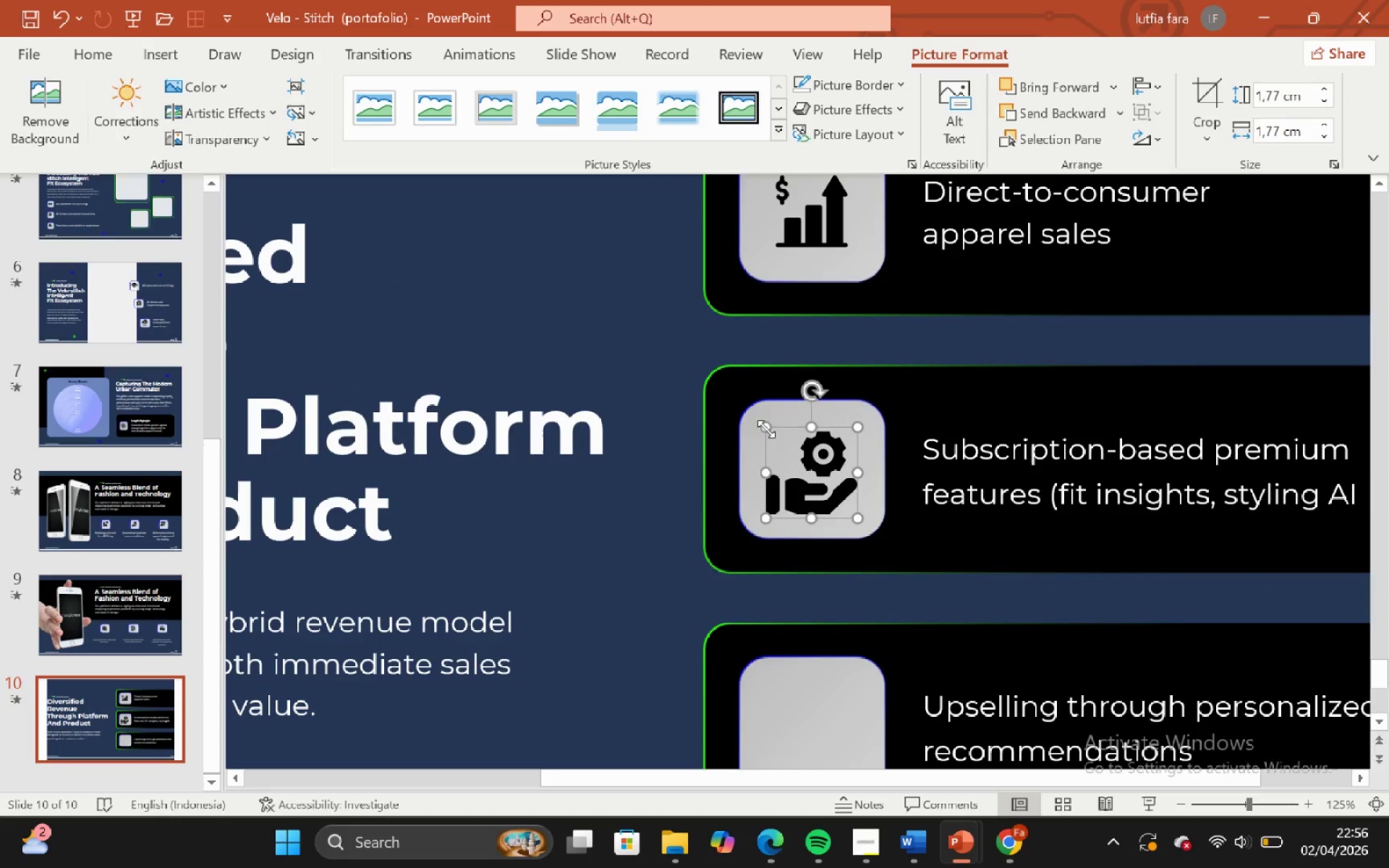 
hold_key(key=ShiftLeft, duration=0.53)
left_click_drag(start_coordinate=[764, 427], to_coordinate=[781, 440])
 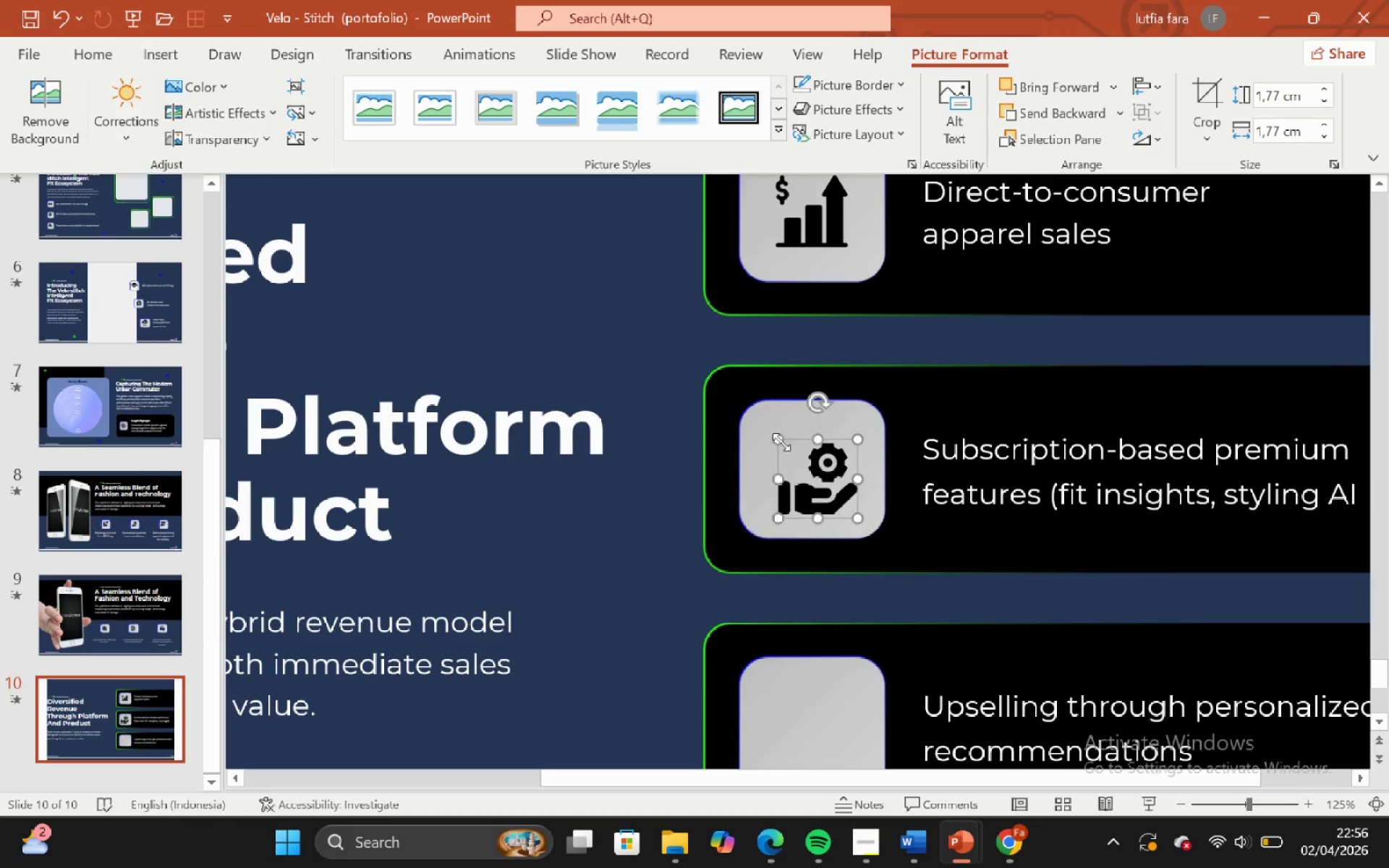 
hold_key(key=ShiftLeft, duration=1.56)
left_click_drag(start_coordinate=[808, 499], to_coordinate=[794, 486])
 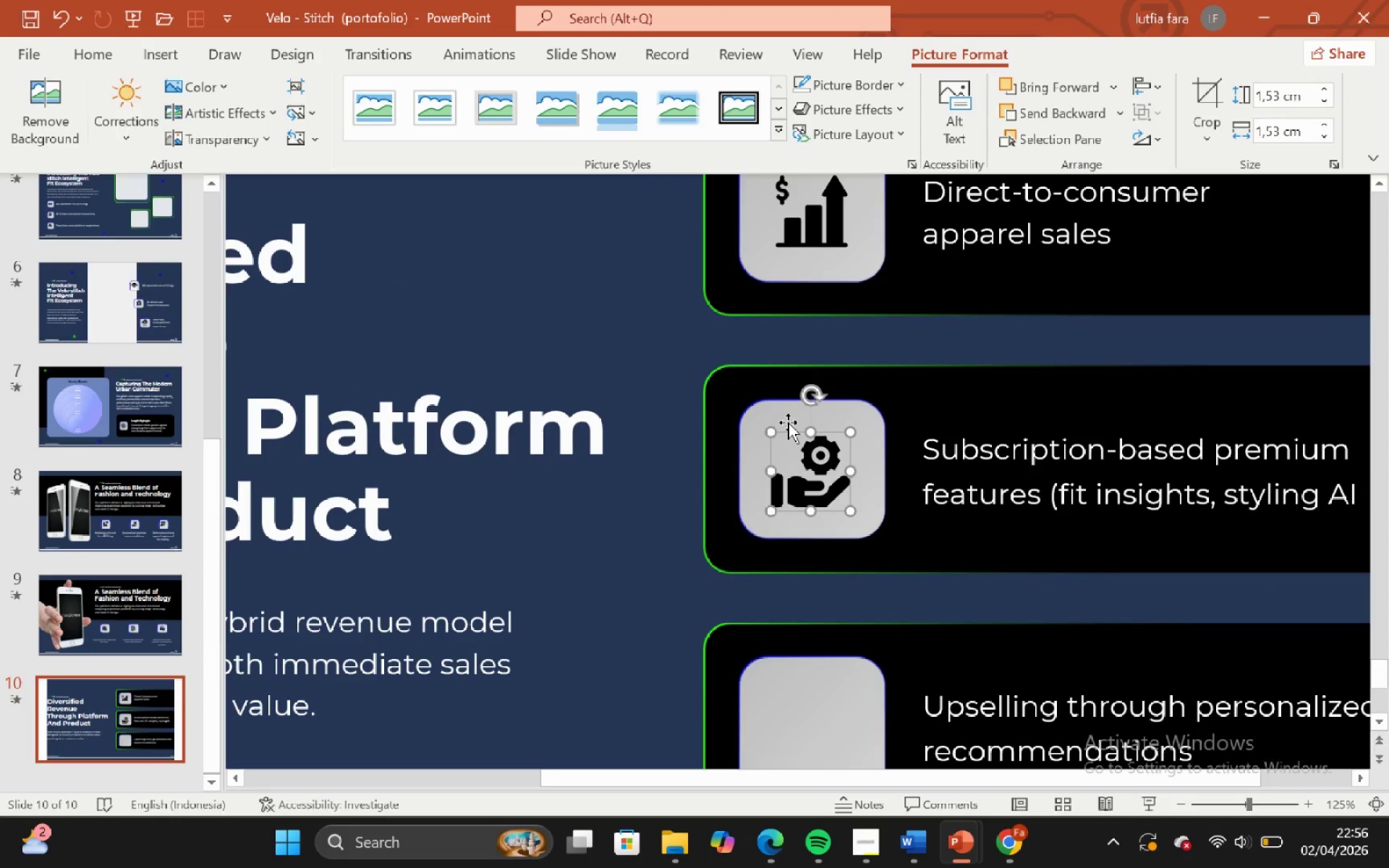 
left_click([788, 422])
 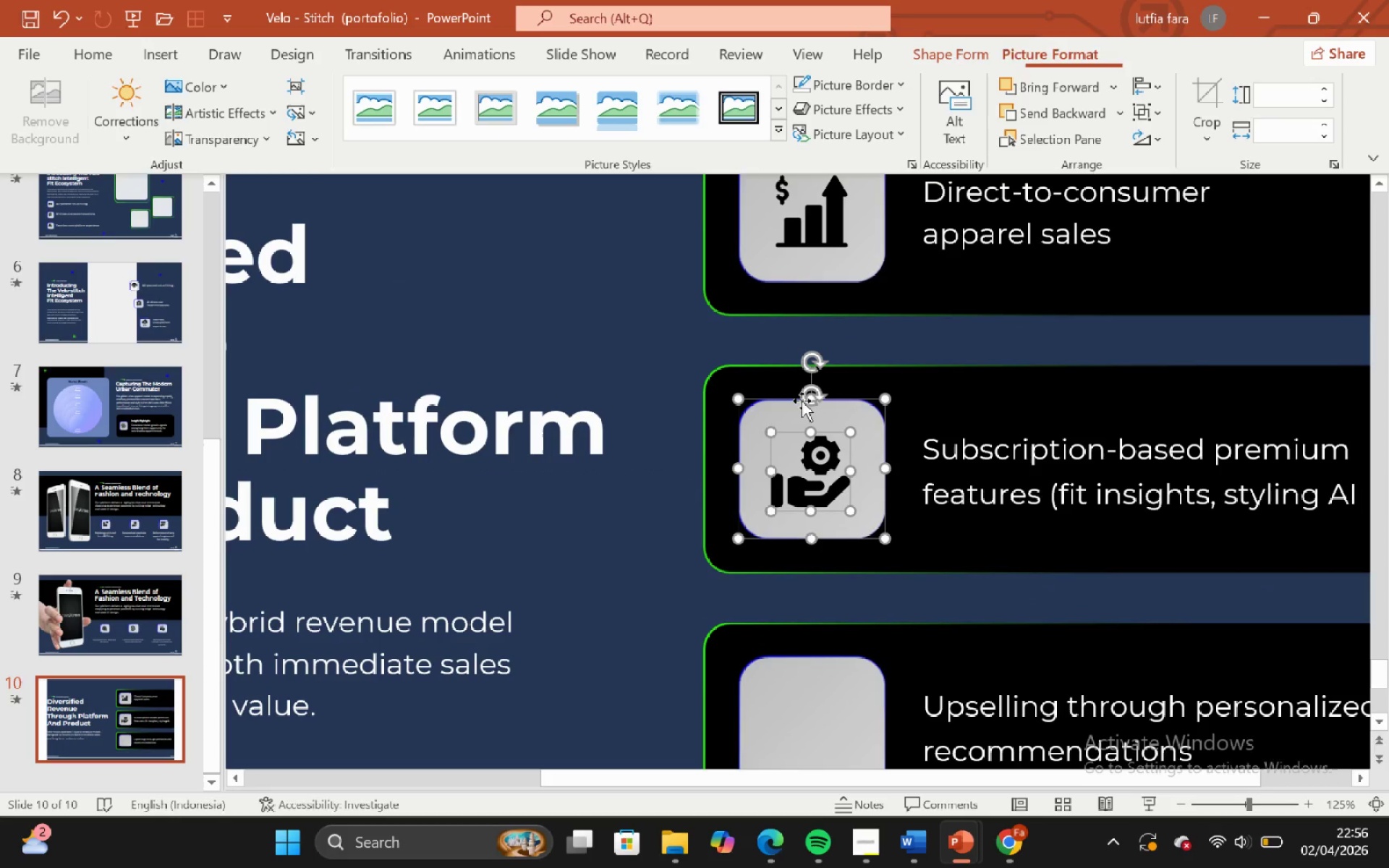 
key(Shift+ShiftLeft)
 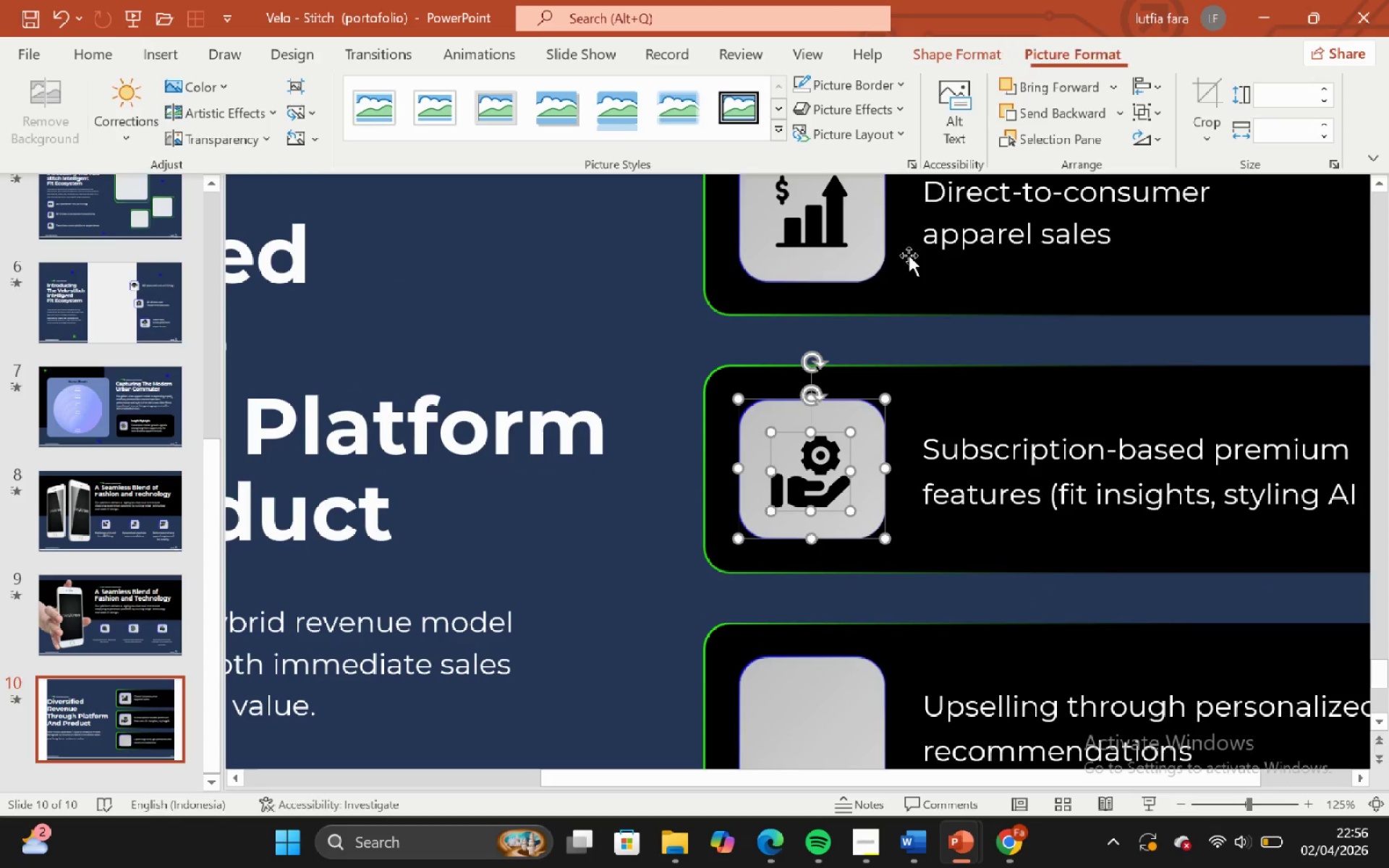 
key(Shift+ShiftLeft)
 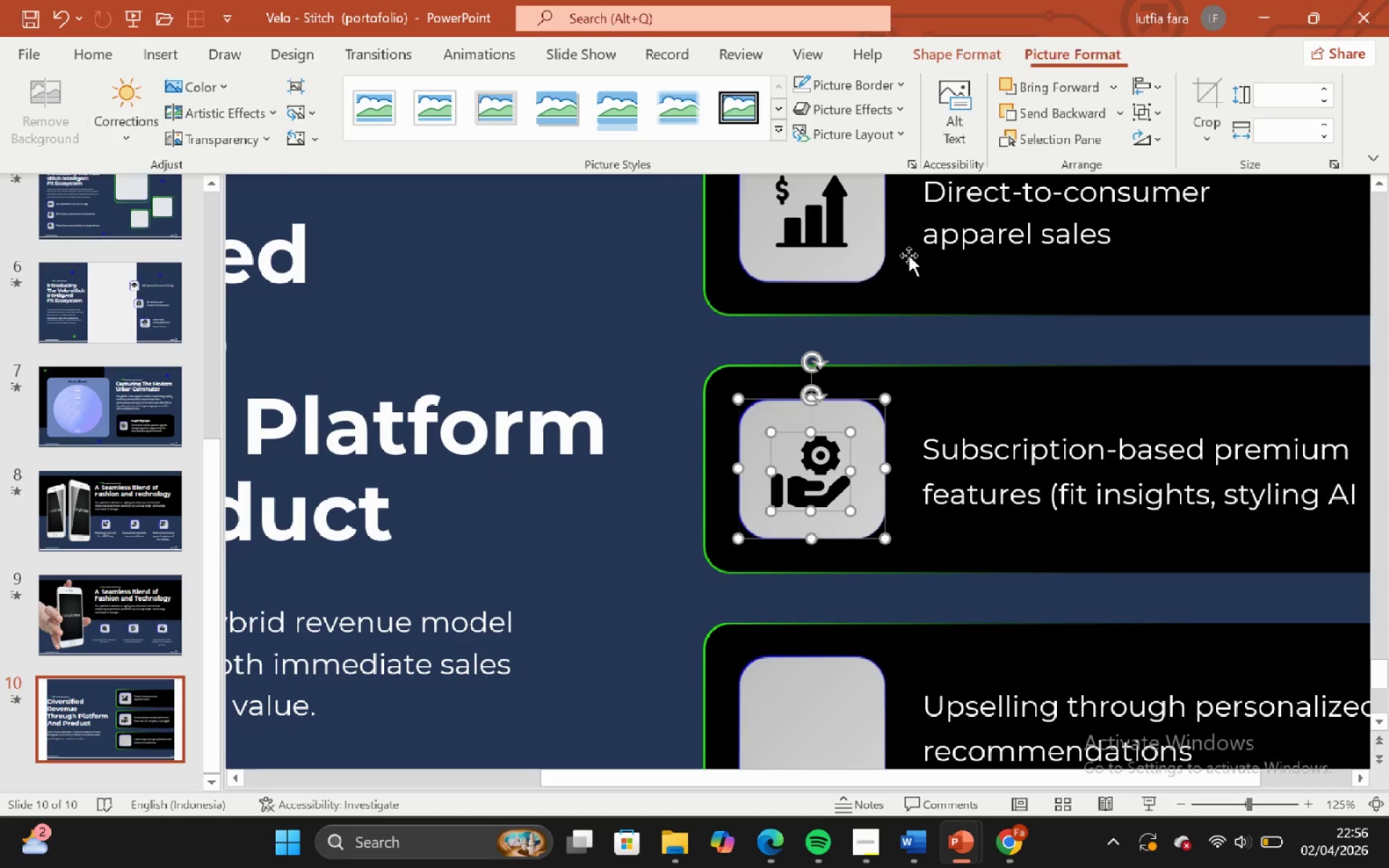 
key(Shift+ShiftLeft)
 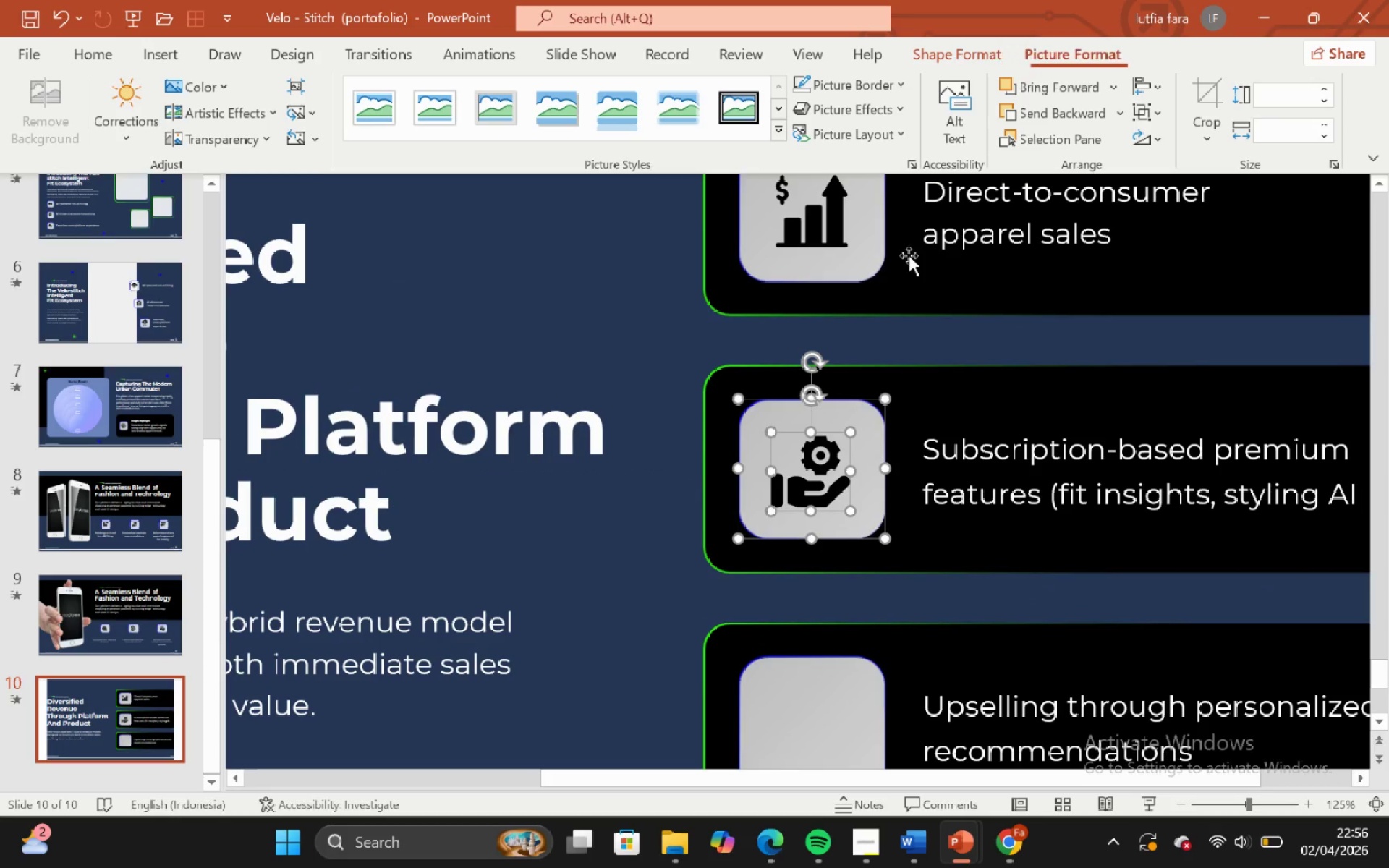 
key(Shift+ShiftLeft)
 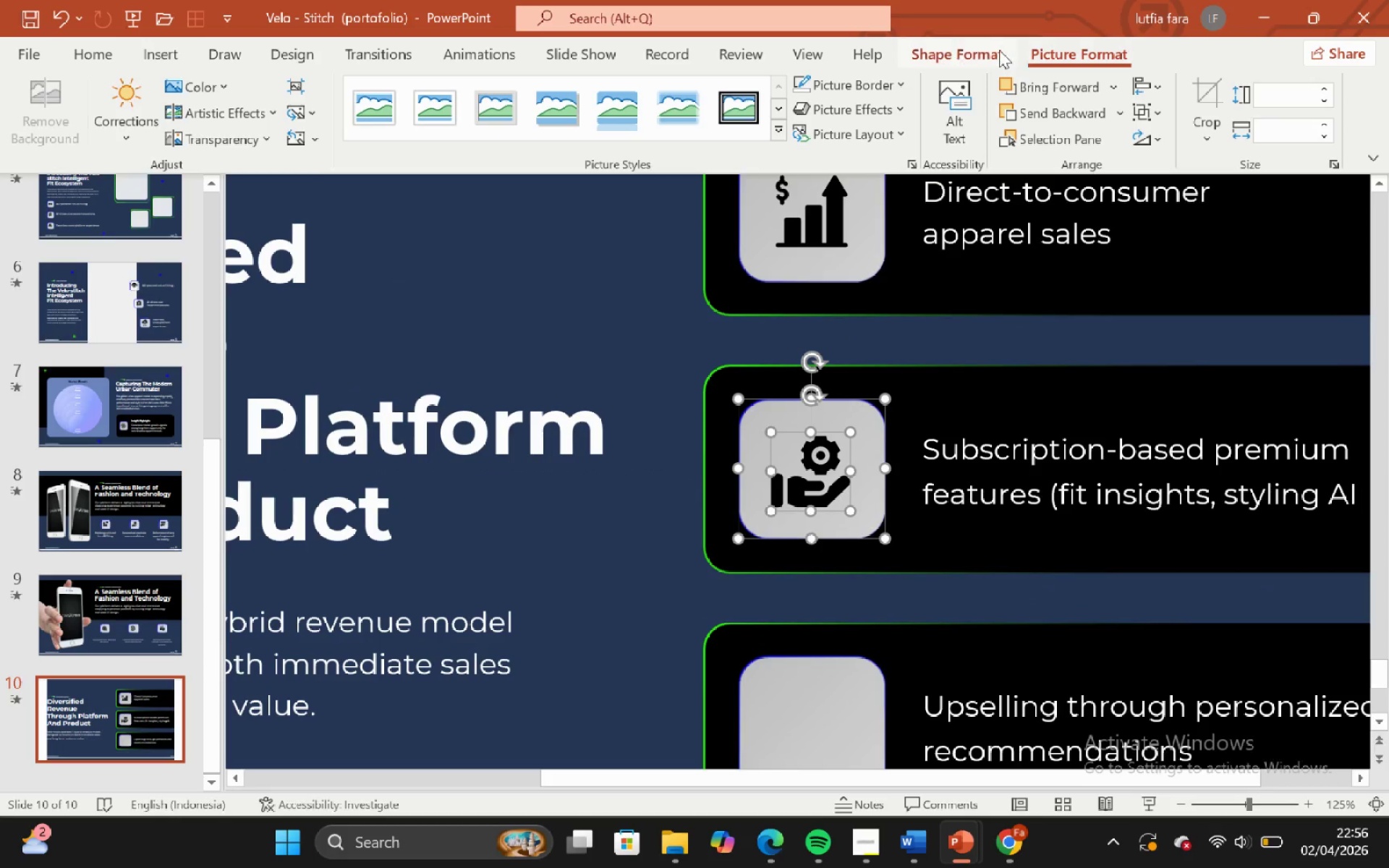 
key(Shift+ShiftLeft)
 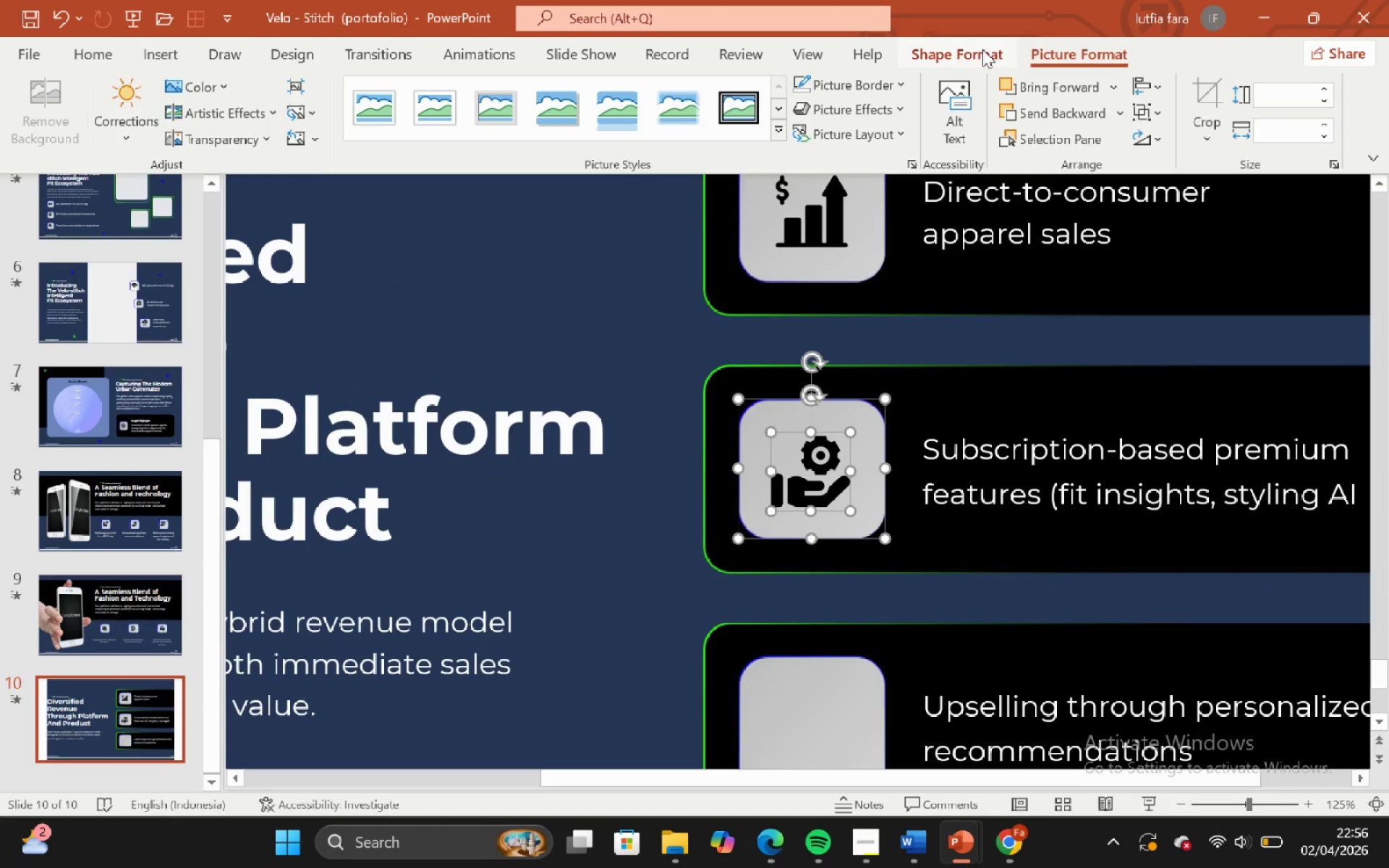 
left_click([982, 49])
 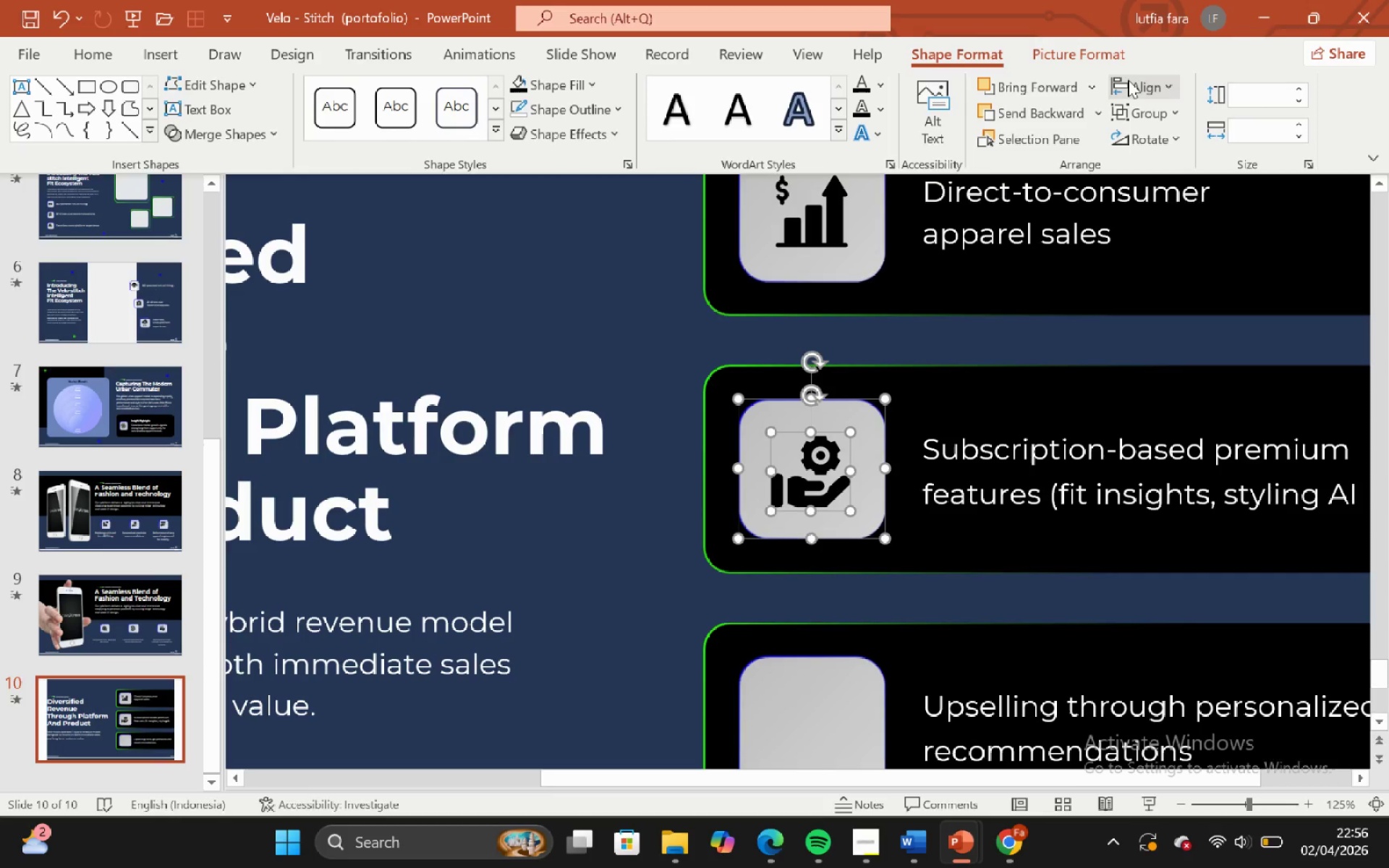 
left_click([1134, 84])
 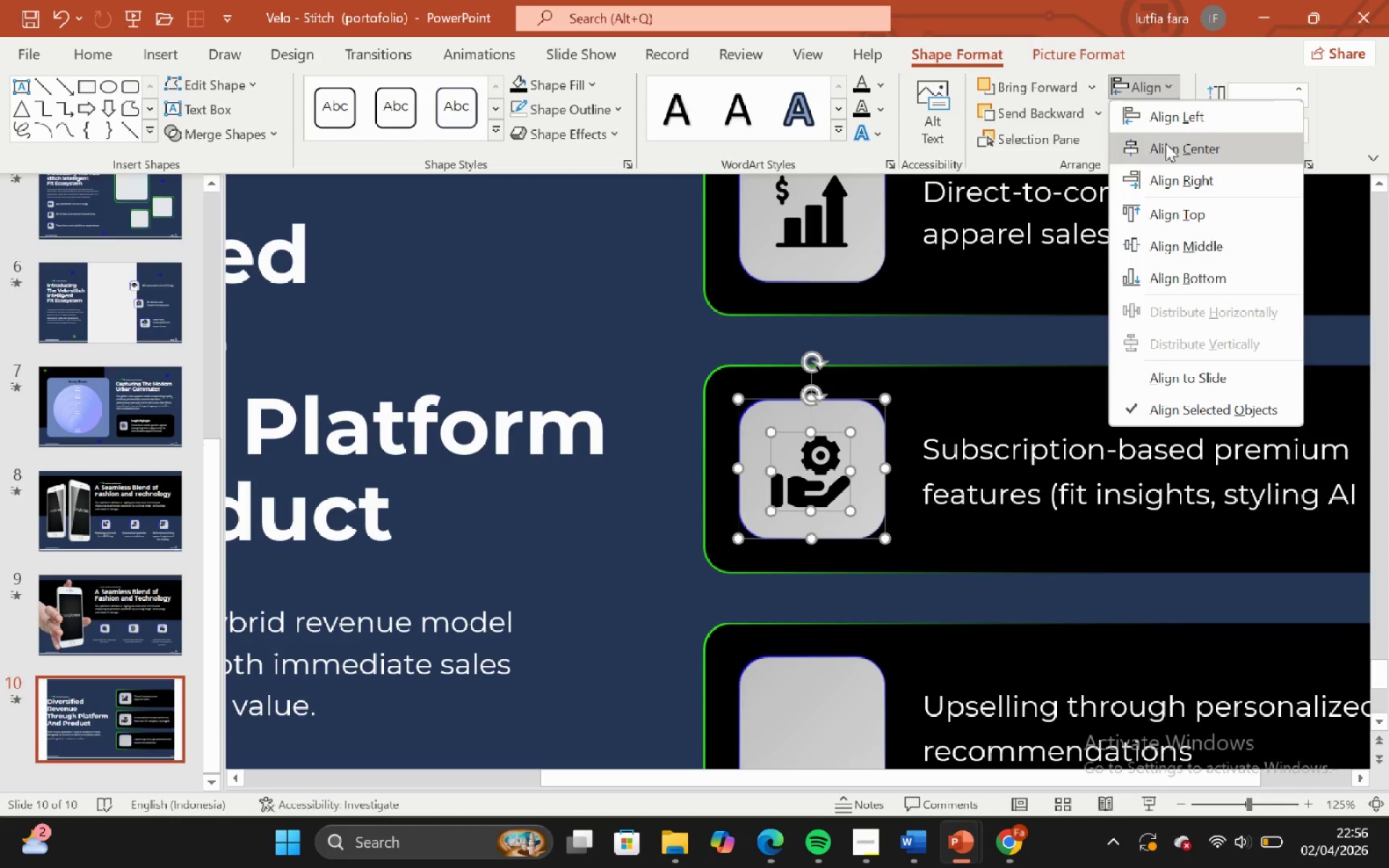 
left_click([1167, 146])
 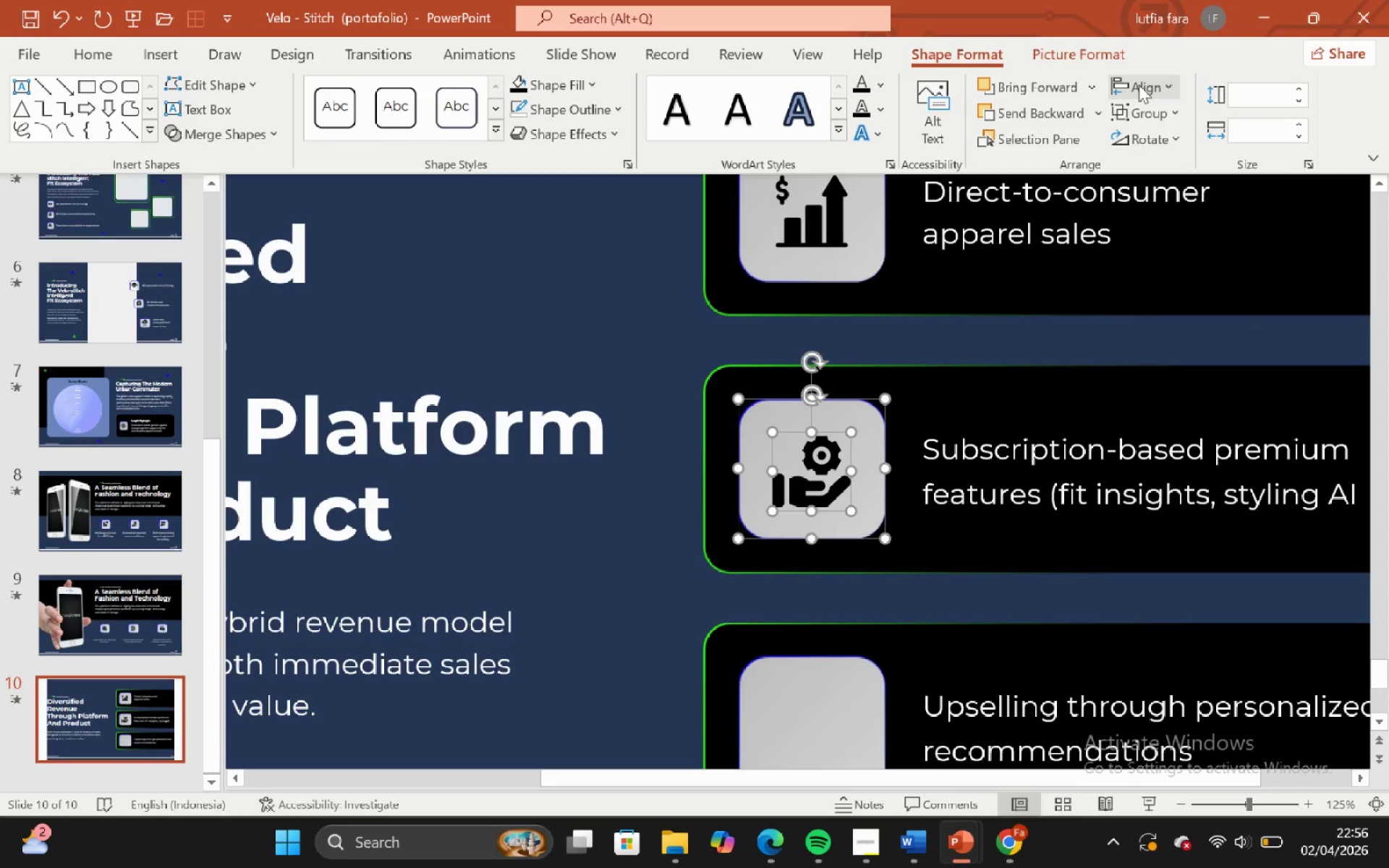 
left_click_drag(start_coordinate=[1139, 85], to_coordinate=[1165, 243])
 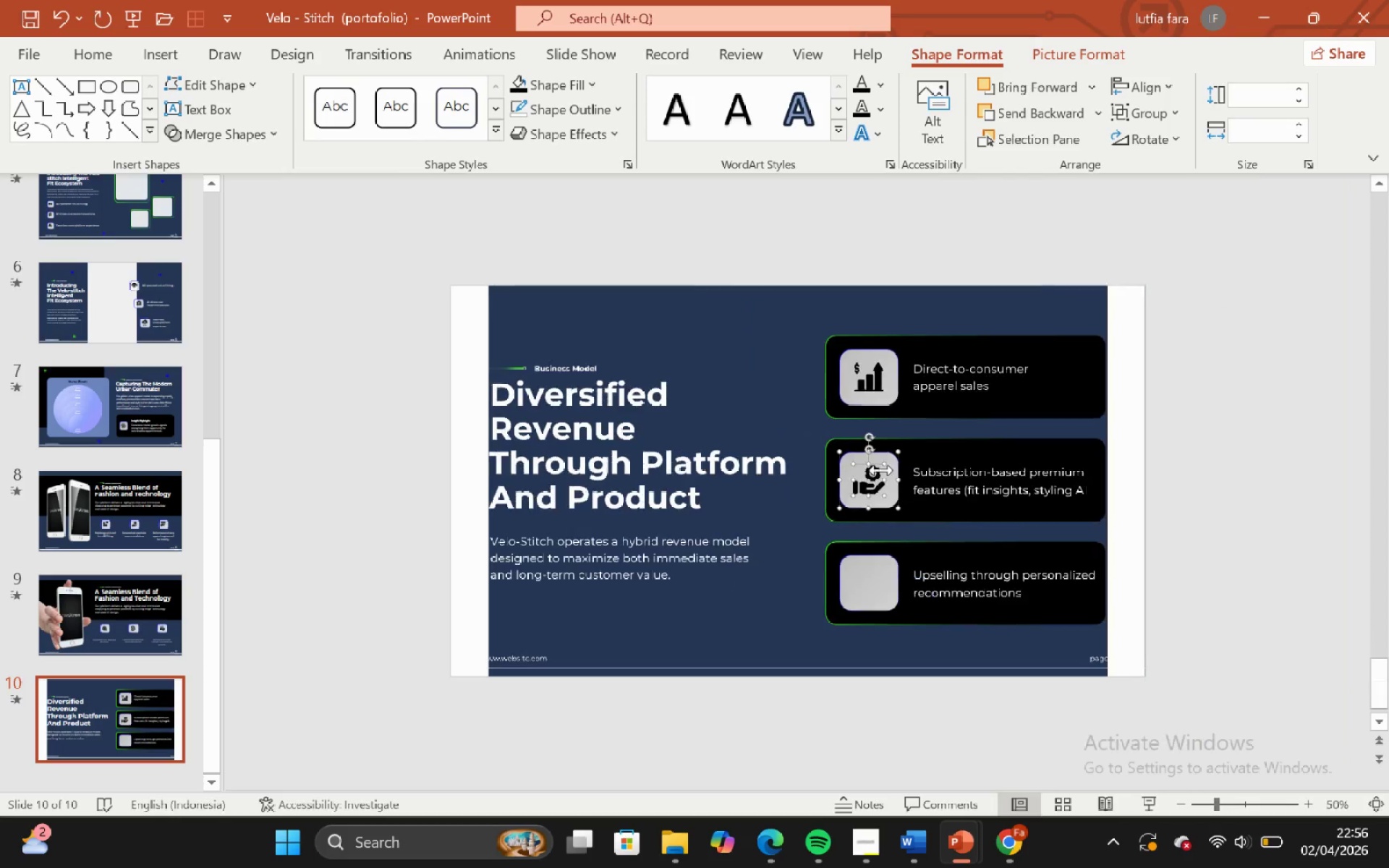 
left_click([1165, 243])
 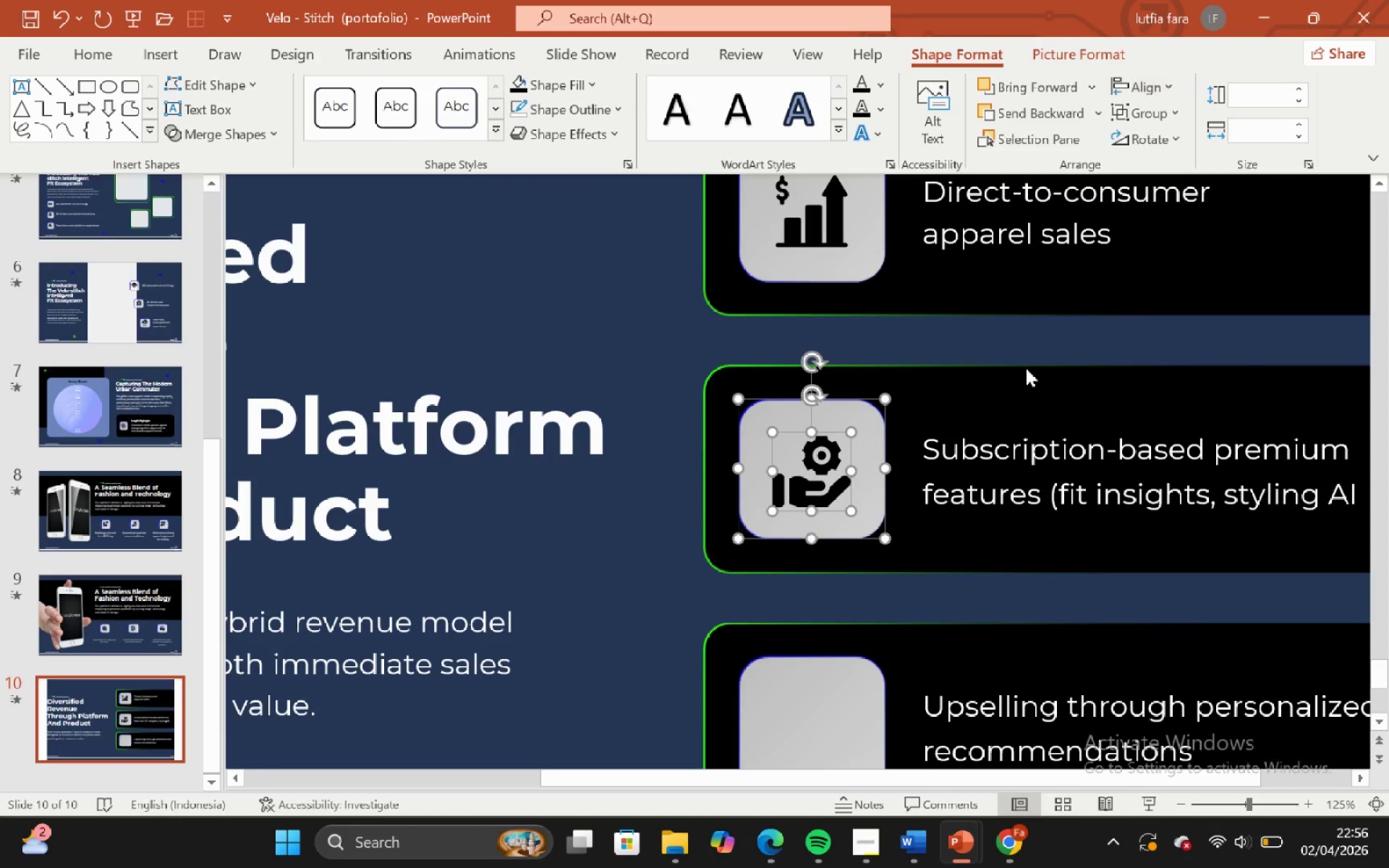 
hold_key(key=ControlLeft, duration=0.64)
 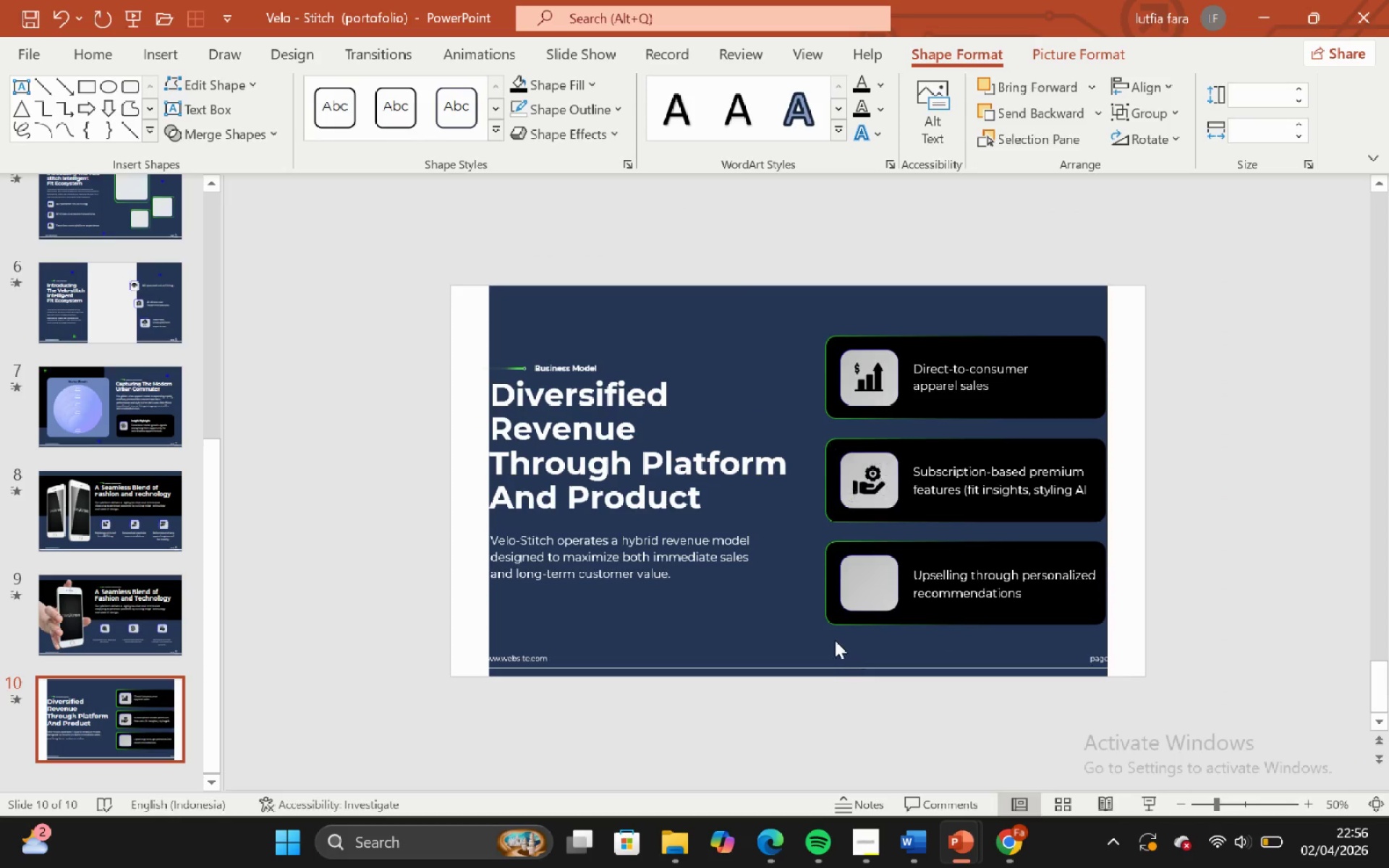 
hold_key(key=ShiftLeft, duration=0.66)
 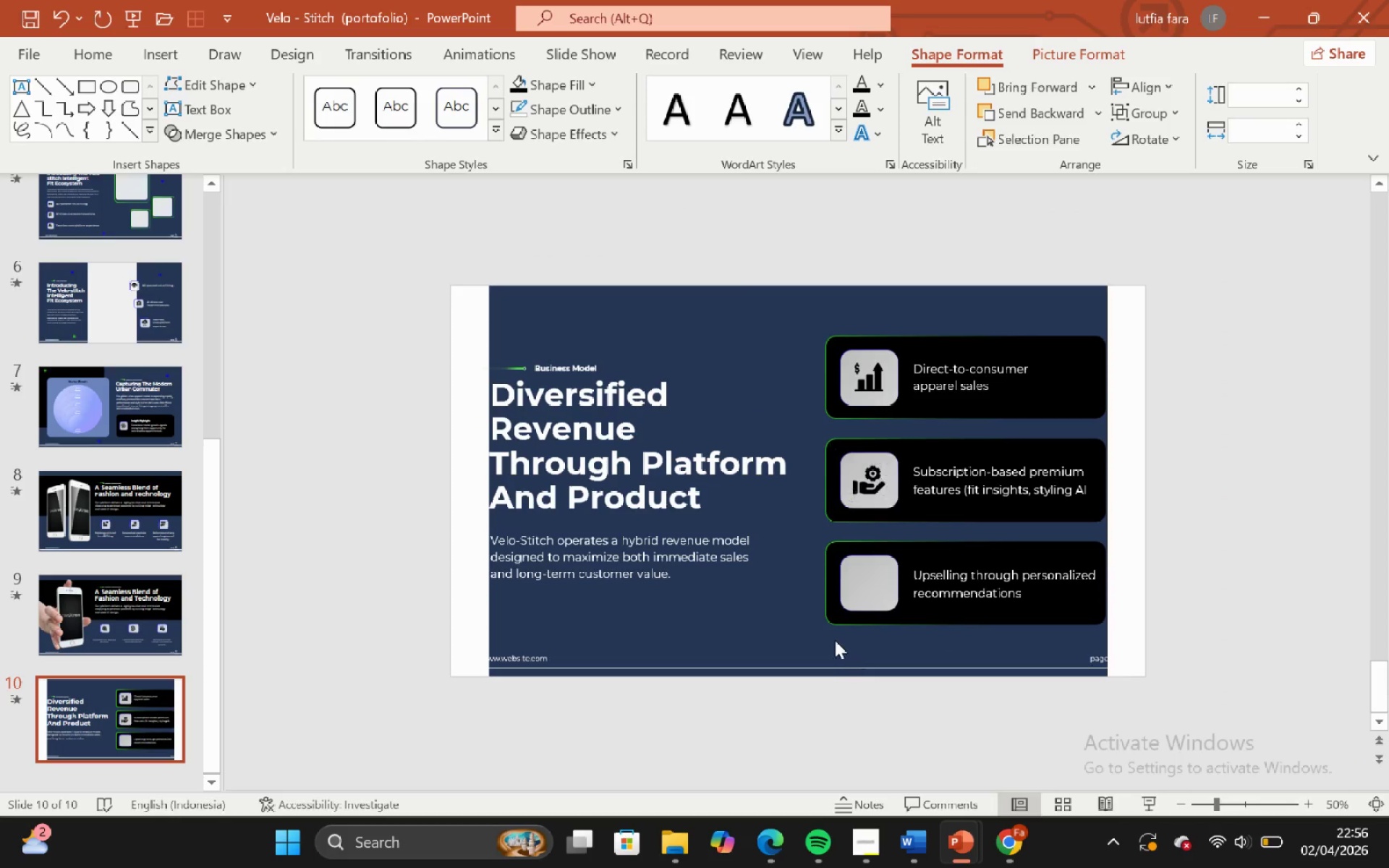 
hold_key(key=ShiftLeft, duration=1.34)
 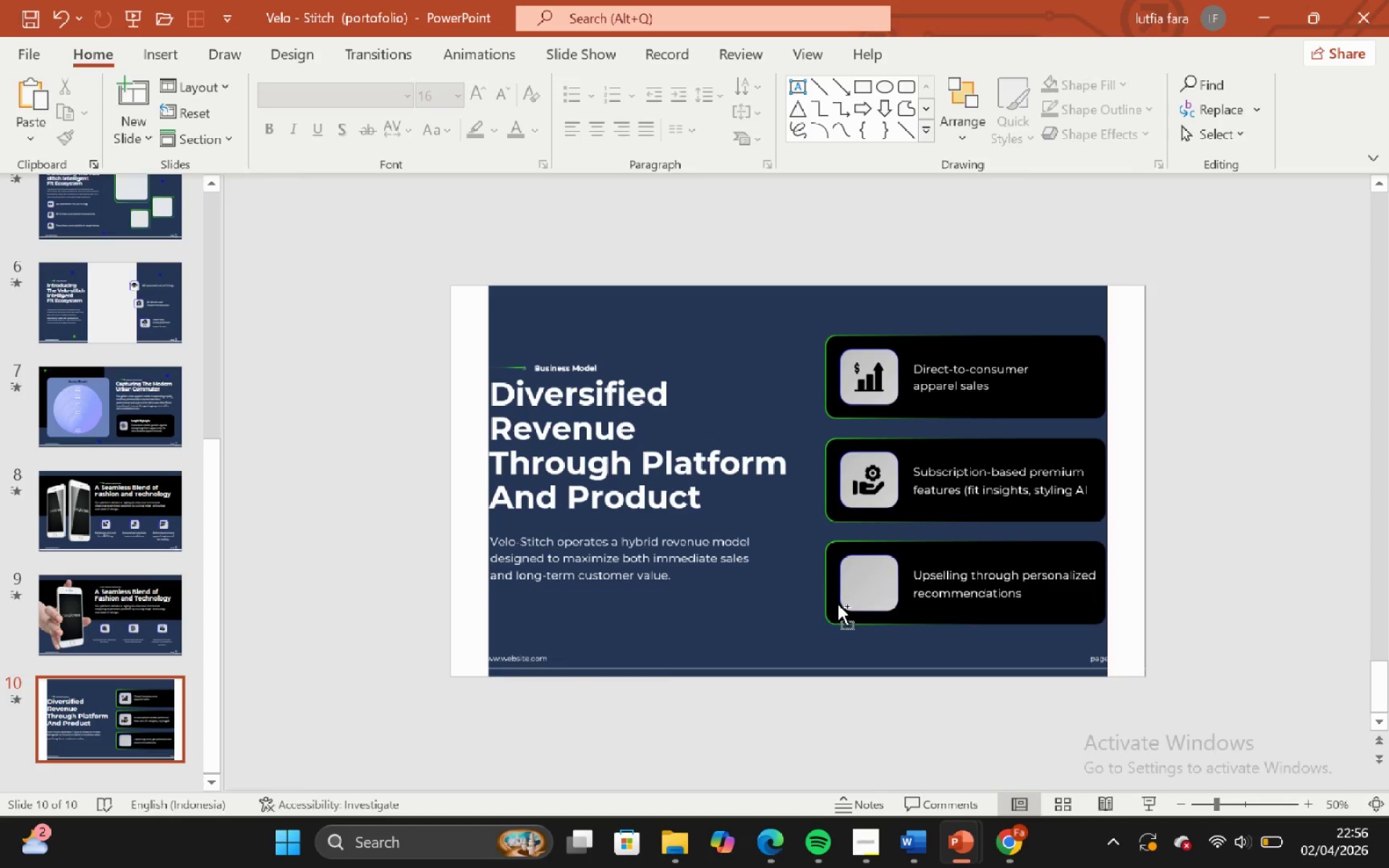 
scroll: coordinate [899, 468], scroll_direction: down, amount: 3.0
 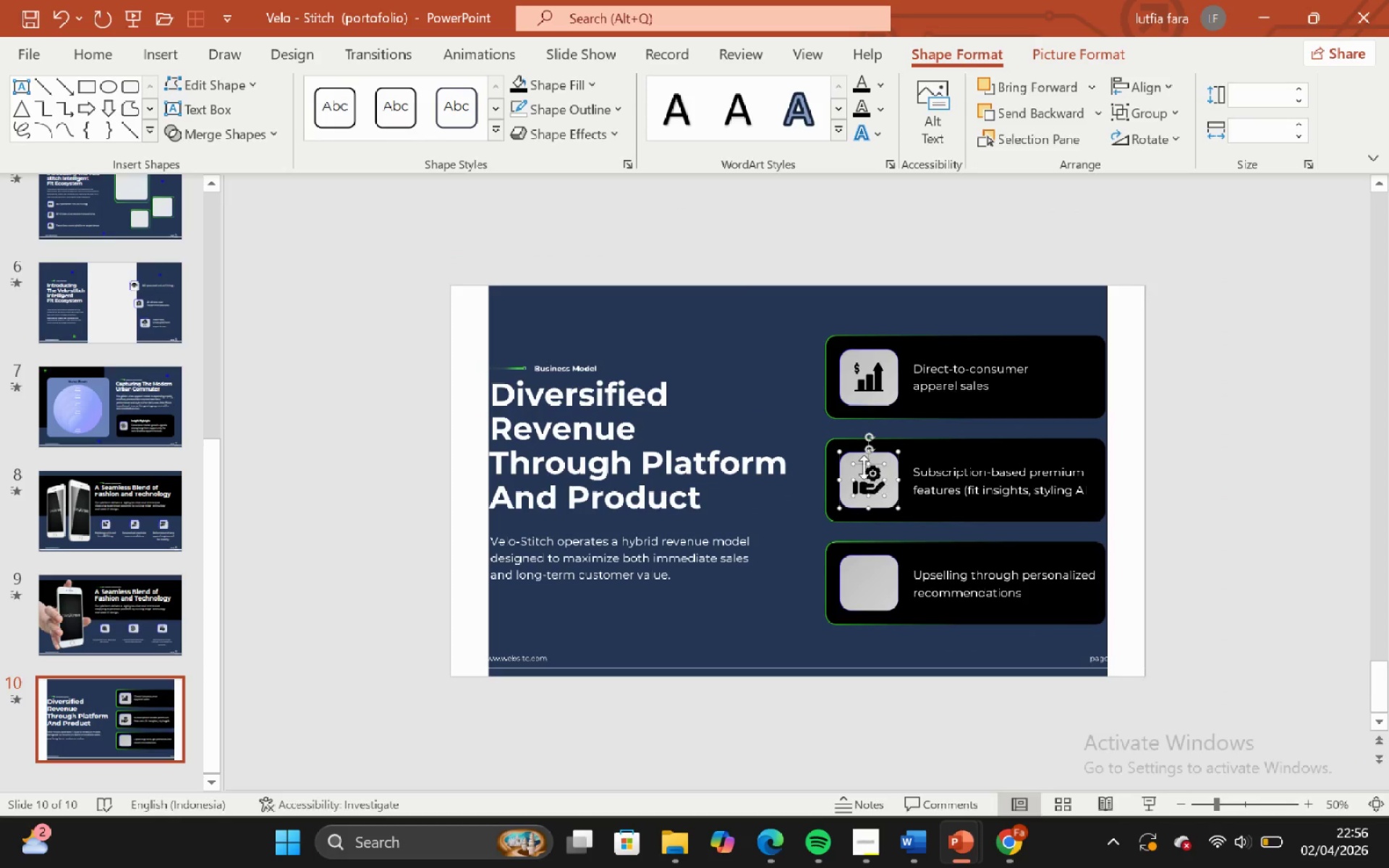 
hold_key(key=ControlLeft, duration=0.48)
scroll: coordinate [834, 605], scroll_direction: none, amount: 0.0
 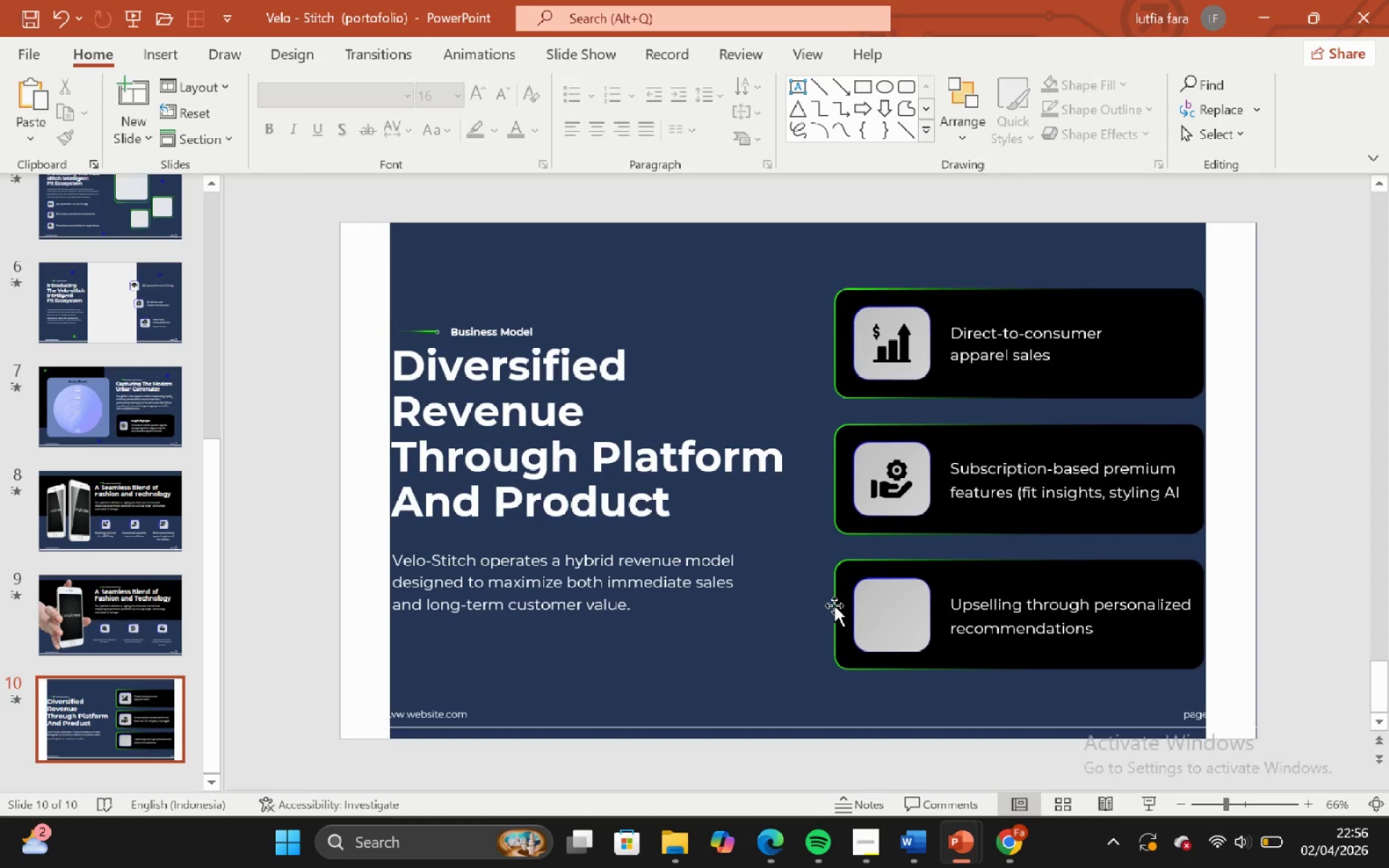 
hold_key(key=ControlLeft, duration=0.36)
 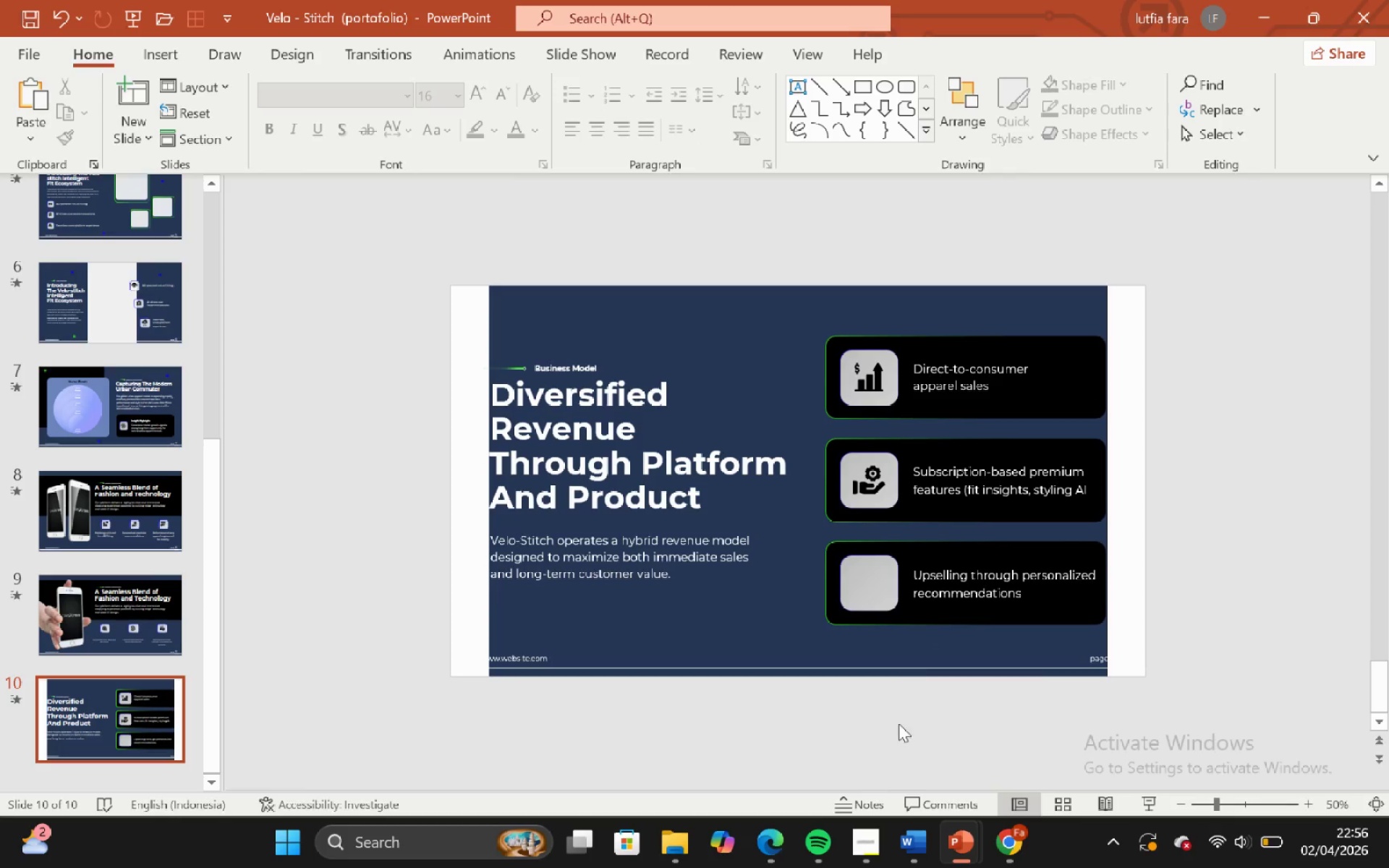 
hold_key(key=ShiftLeft, duration=0.36)
 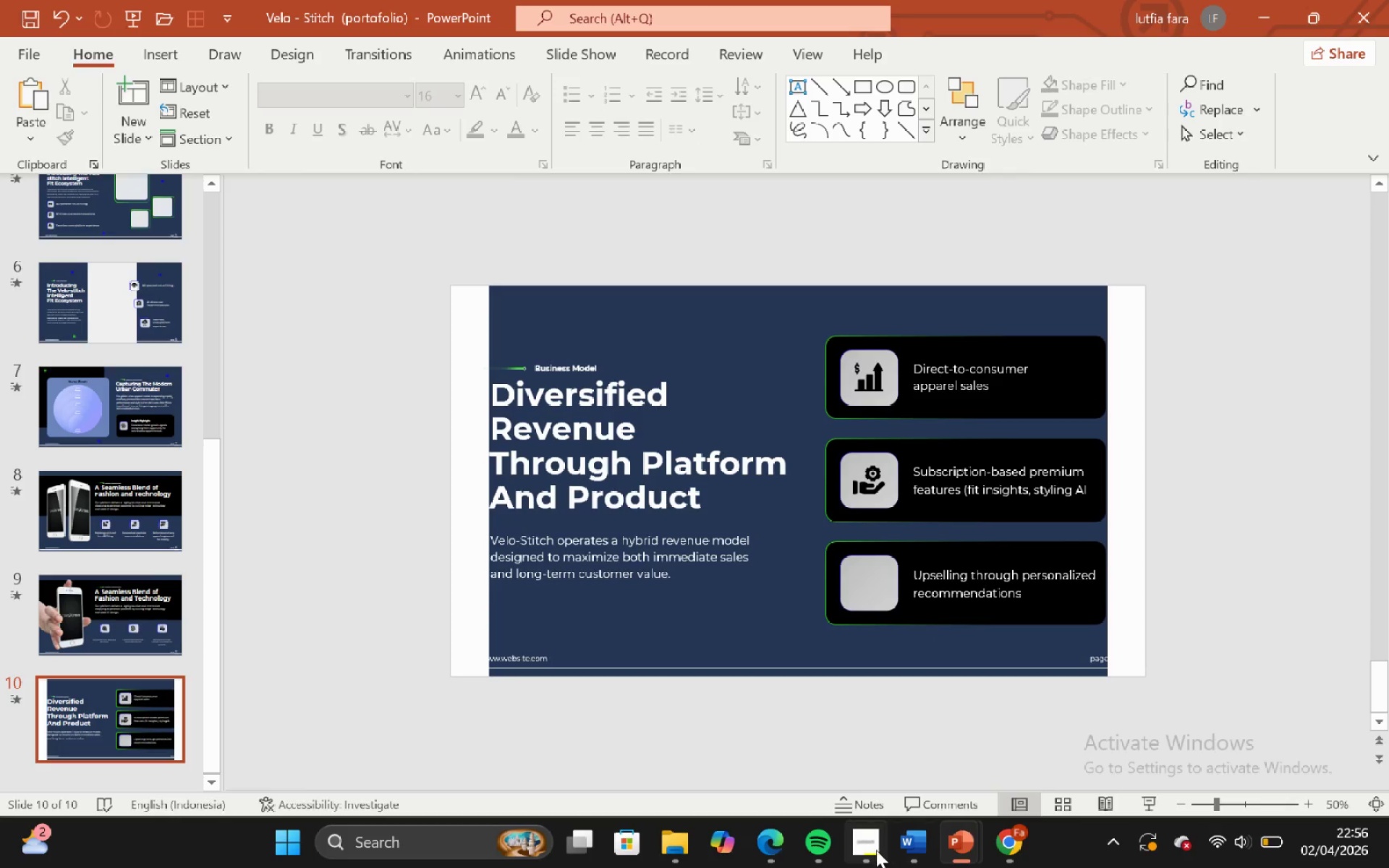 
left_click([864, 852])